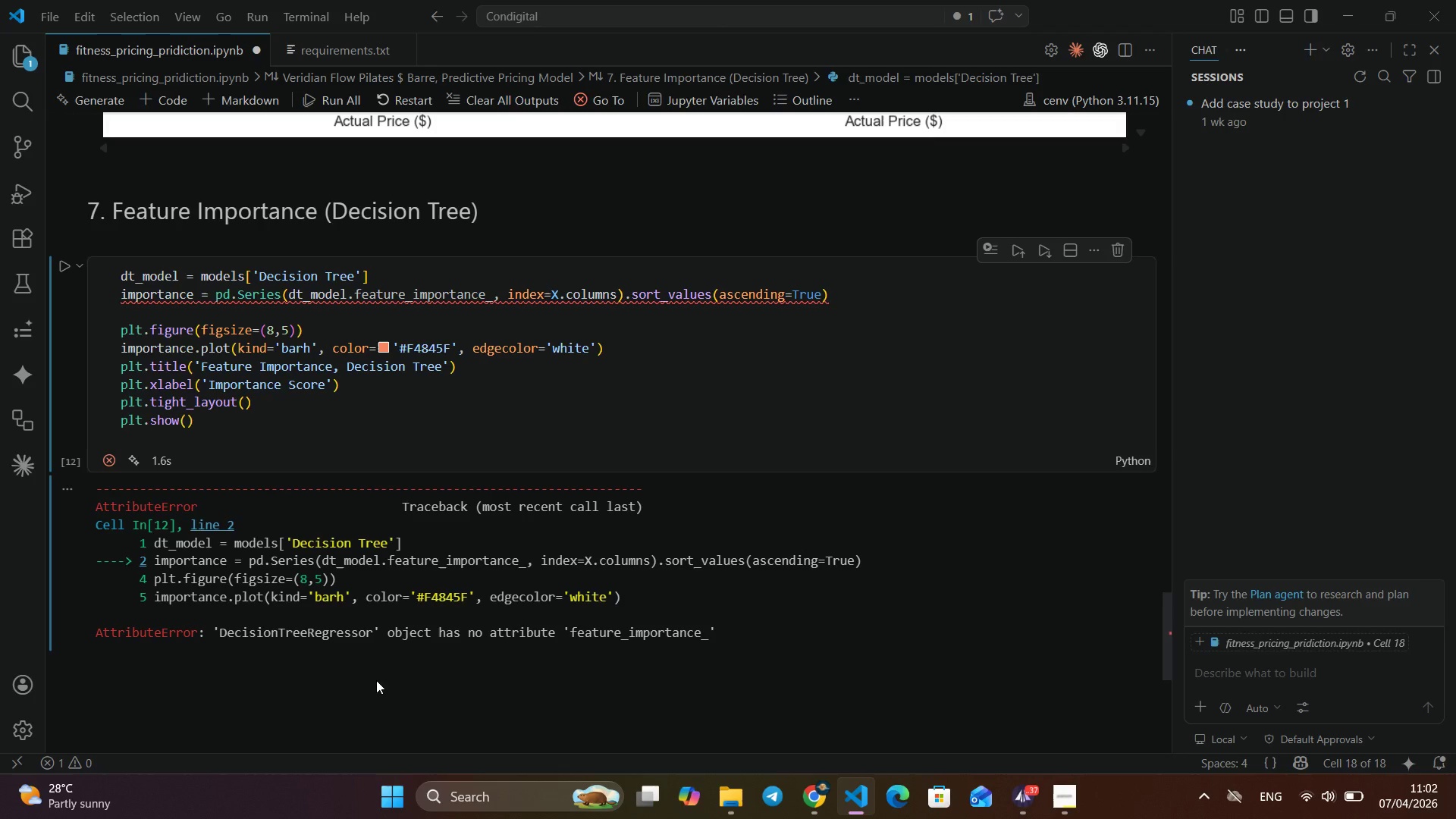 
left_click([484, 297])
 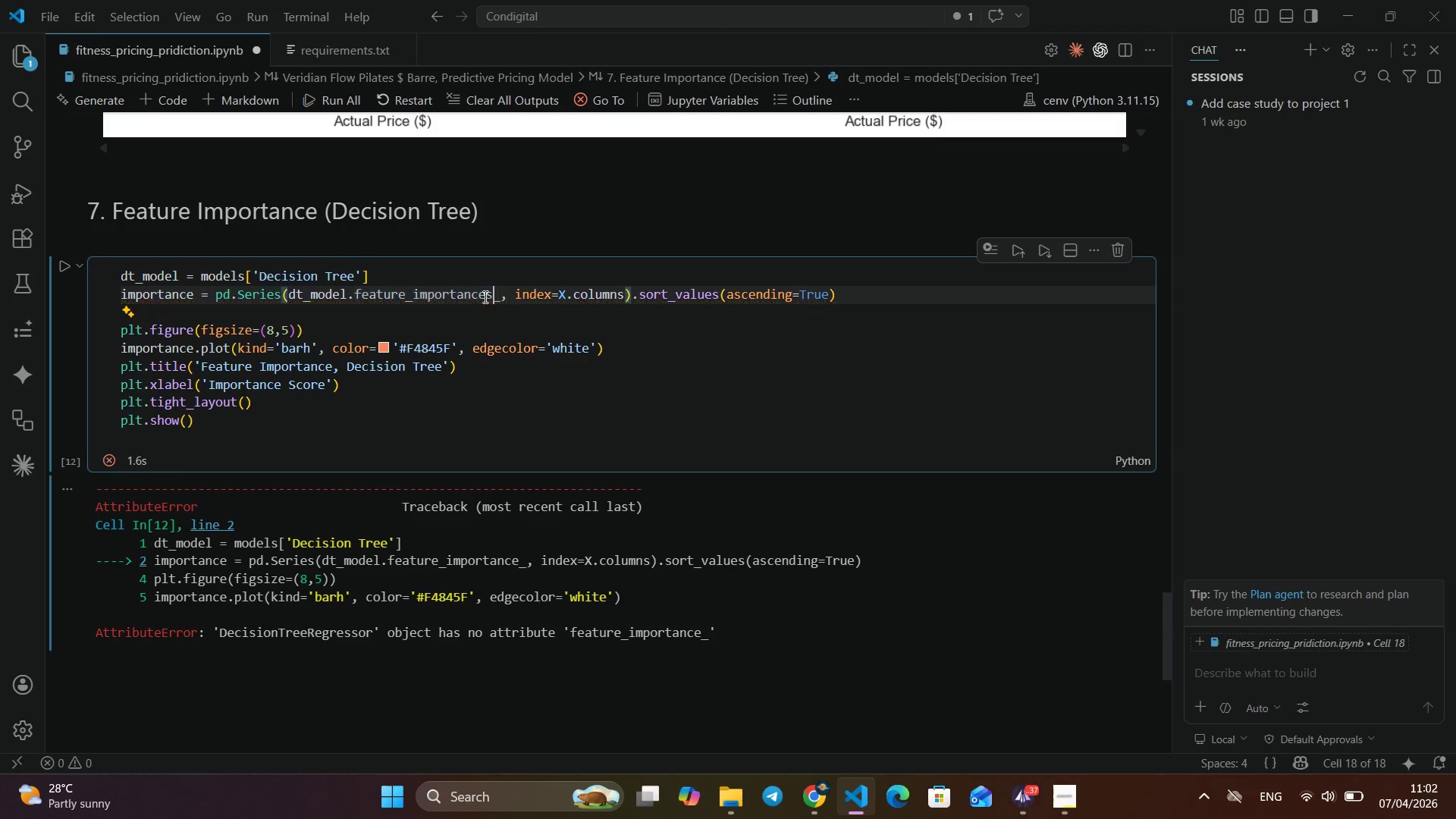 
key(S)
 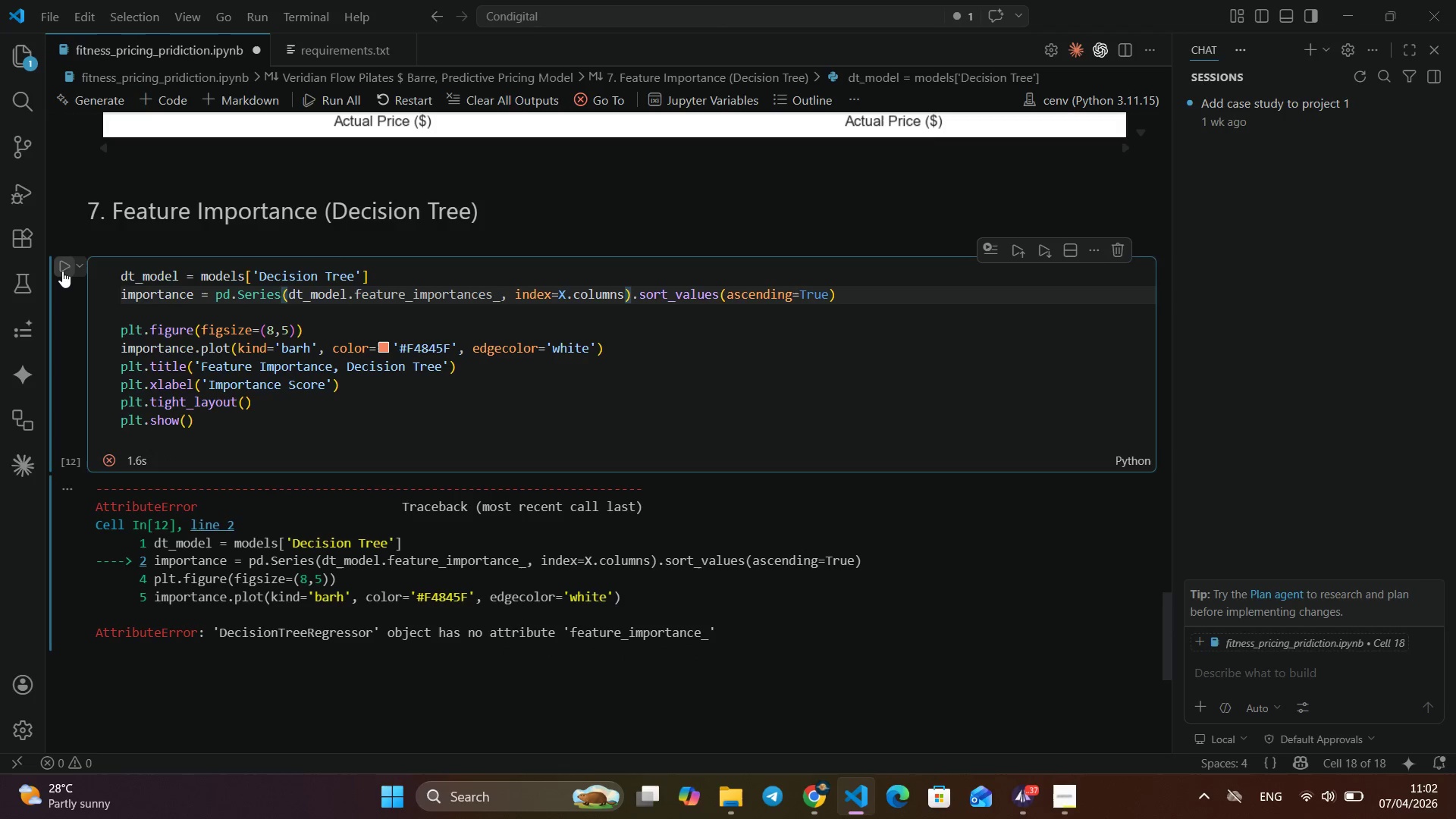 
left_click([61, 271])
 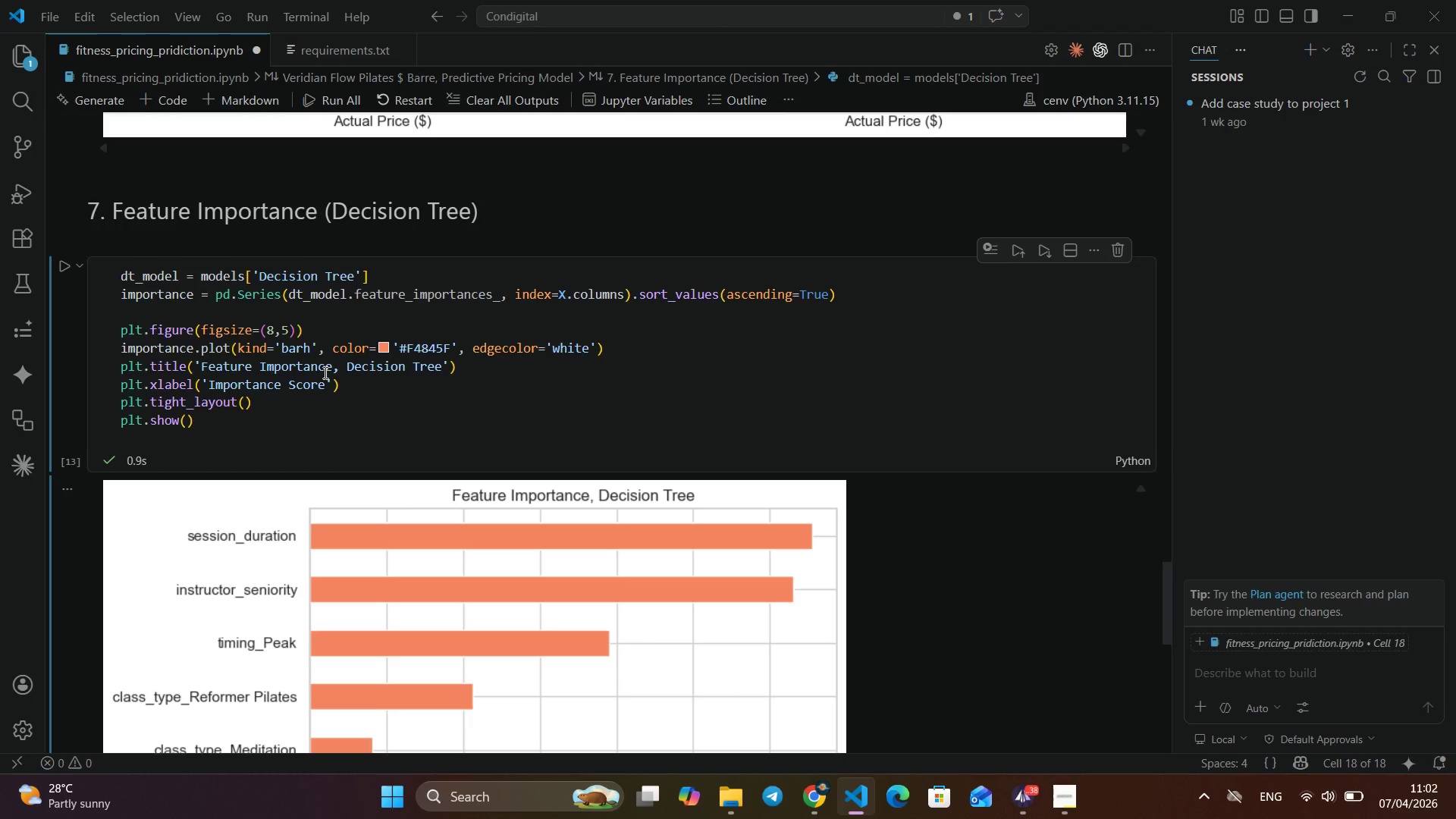 
scroll: coordinate [324, 372], scroll_direction: down, amount: 5.0
 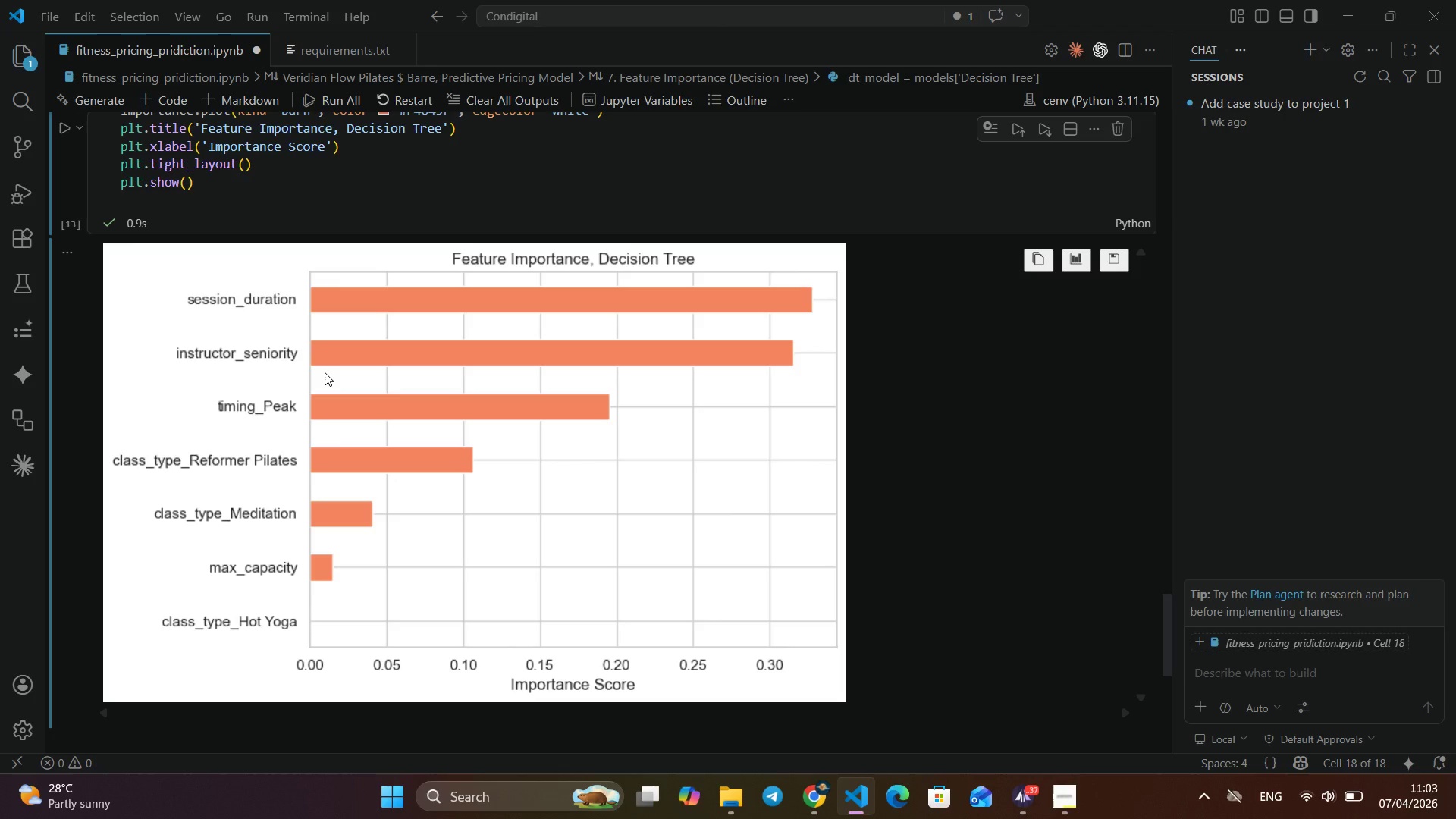 
wait(56.02)
 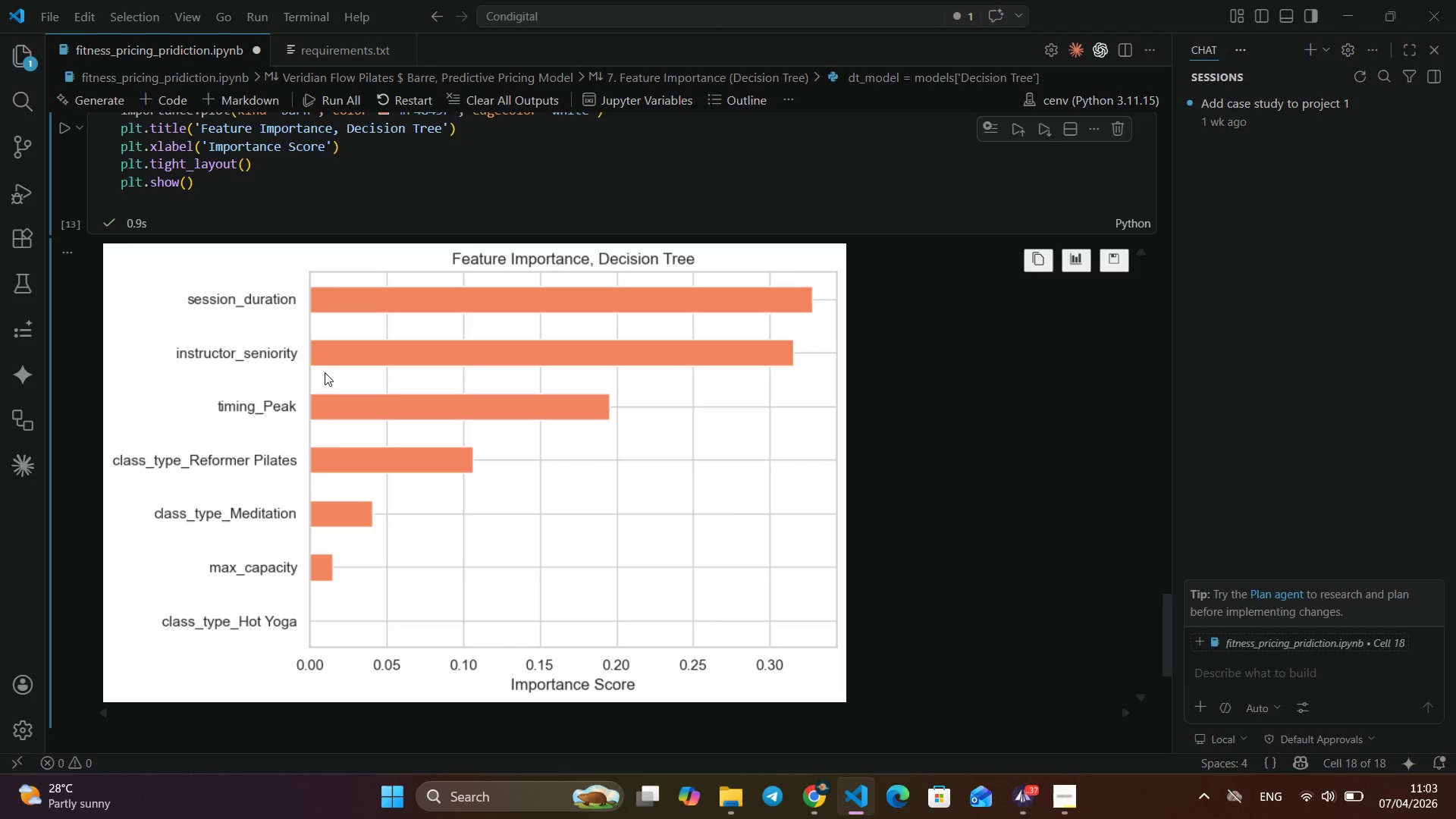 
scroll: coordinate [378, 422], scroll_direction: down, amount: 3.0
 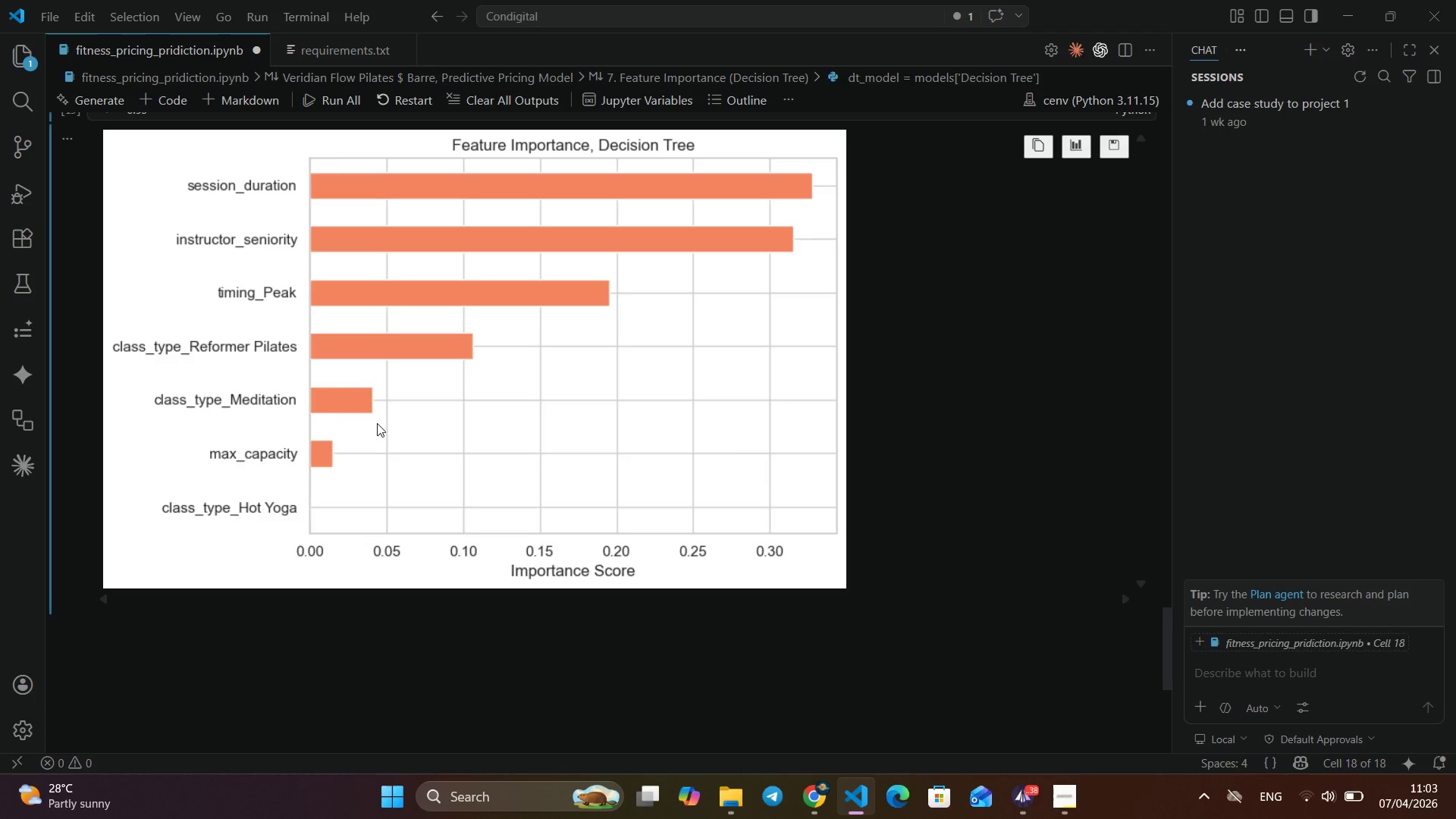 
wait(16.67)
 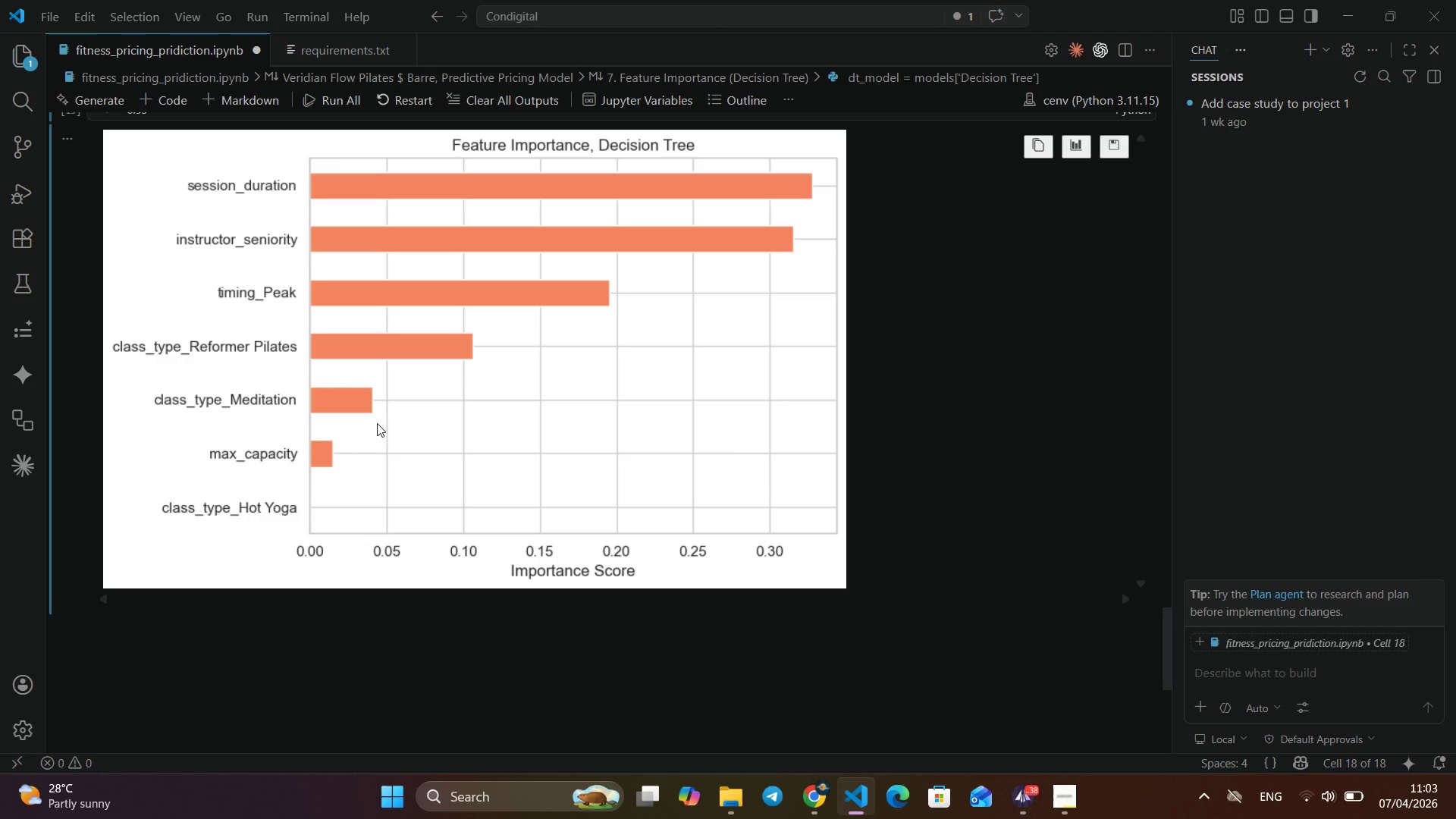 
scroll: coordinate [459, 326], scroll_direction: down, amount: 2.0
 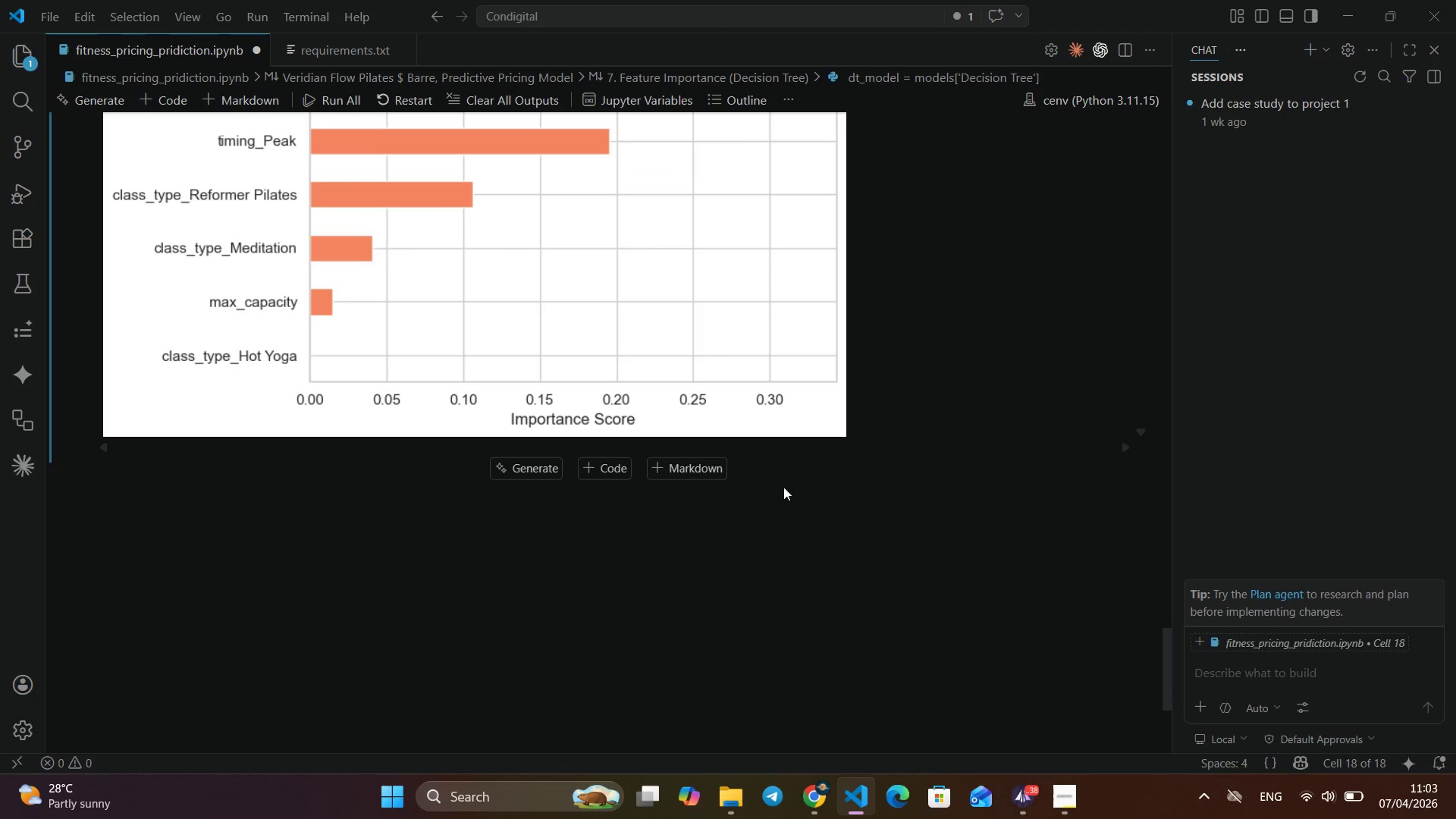 
left_click([688, 466])
 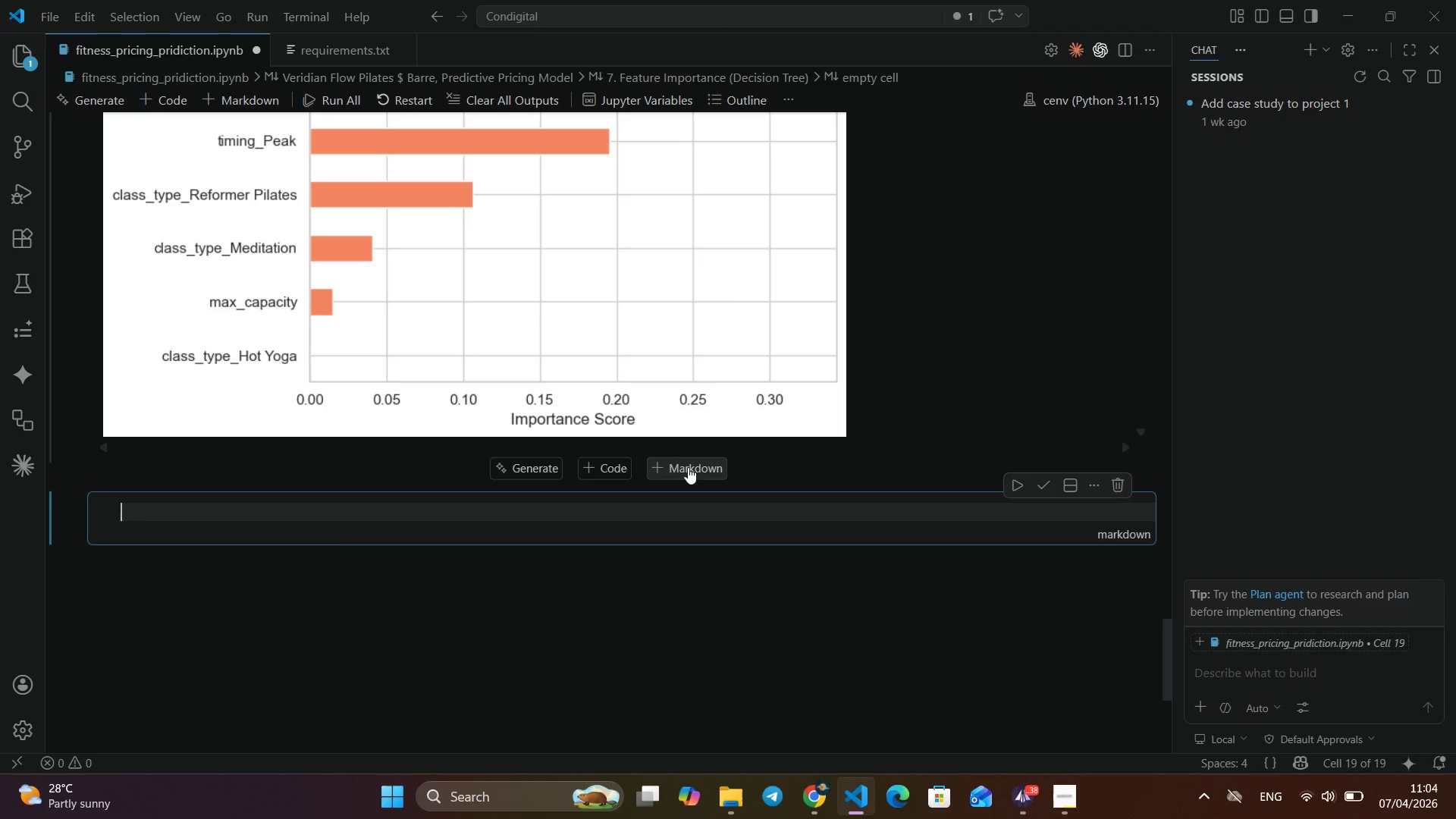 
type(8)
key(Backspace)
type(### 8. Deployment Simulation, Price Prediction Funciton)
 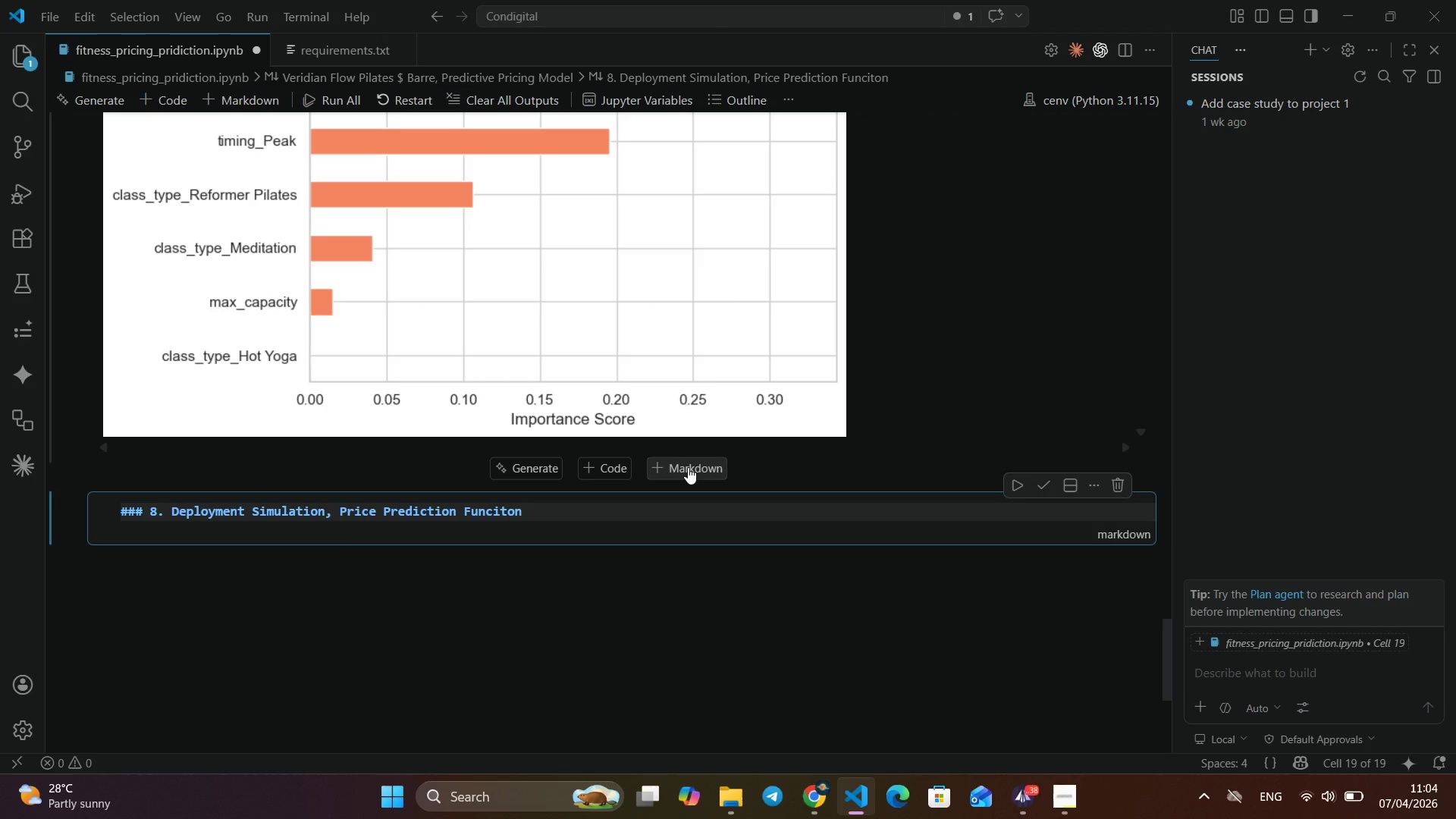 
key(Enter)
 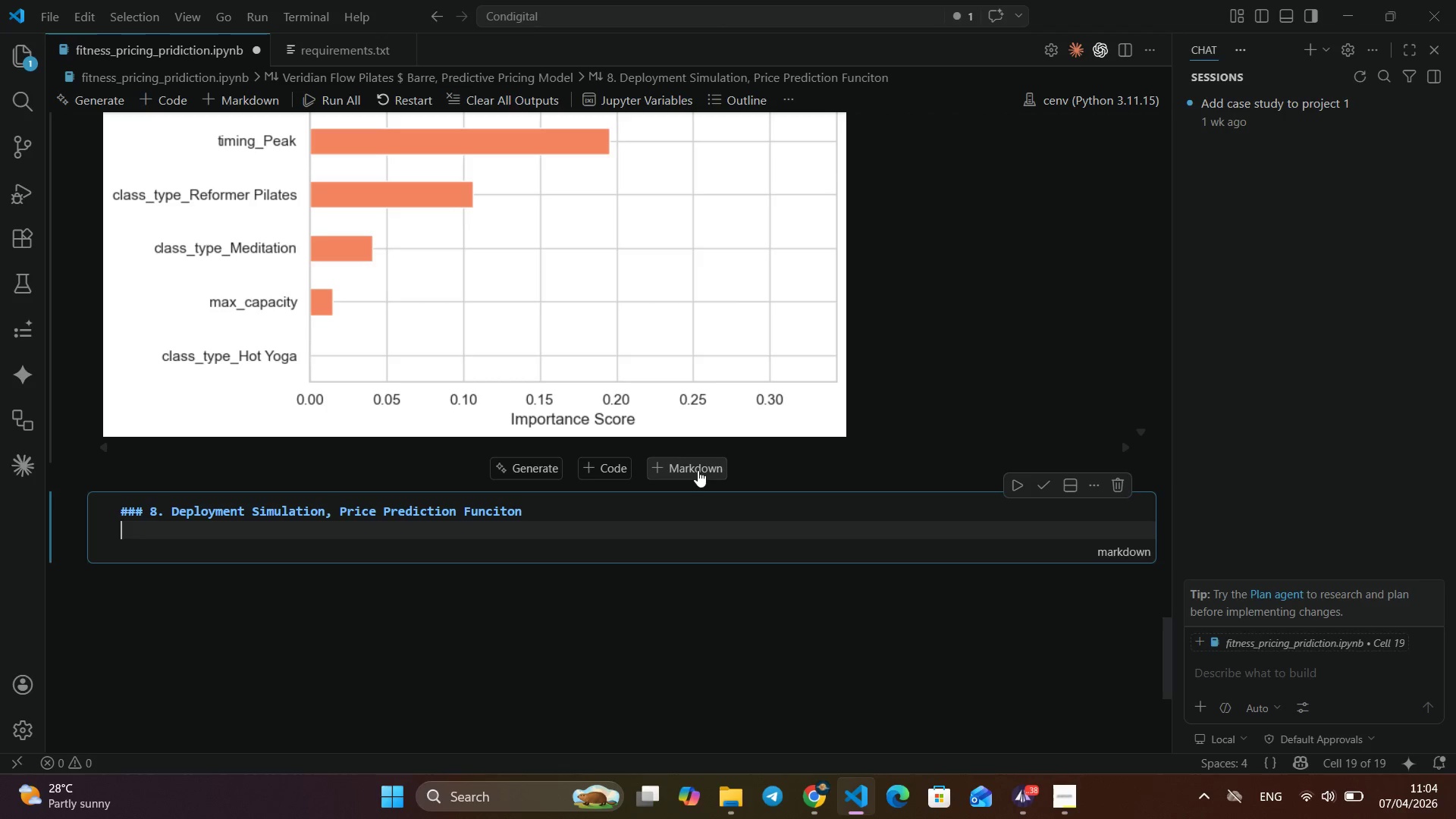 
type(Input cuso)
key(Backspace)
type(tom workshop parameters to get a predicted frop-in rate. no code ed)
 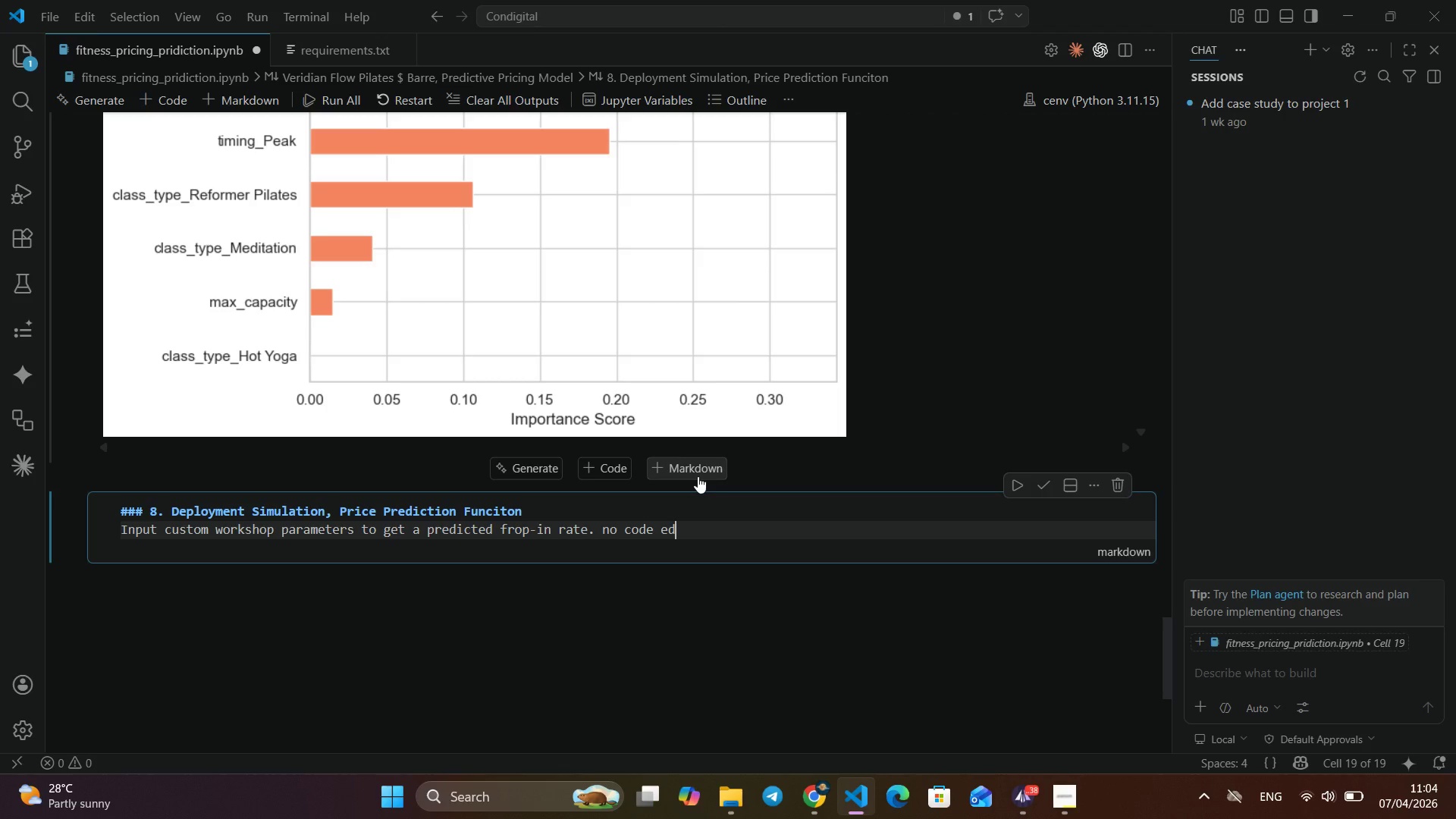 
type(iting need)
 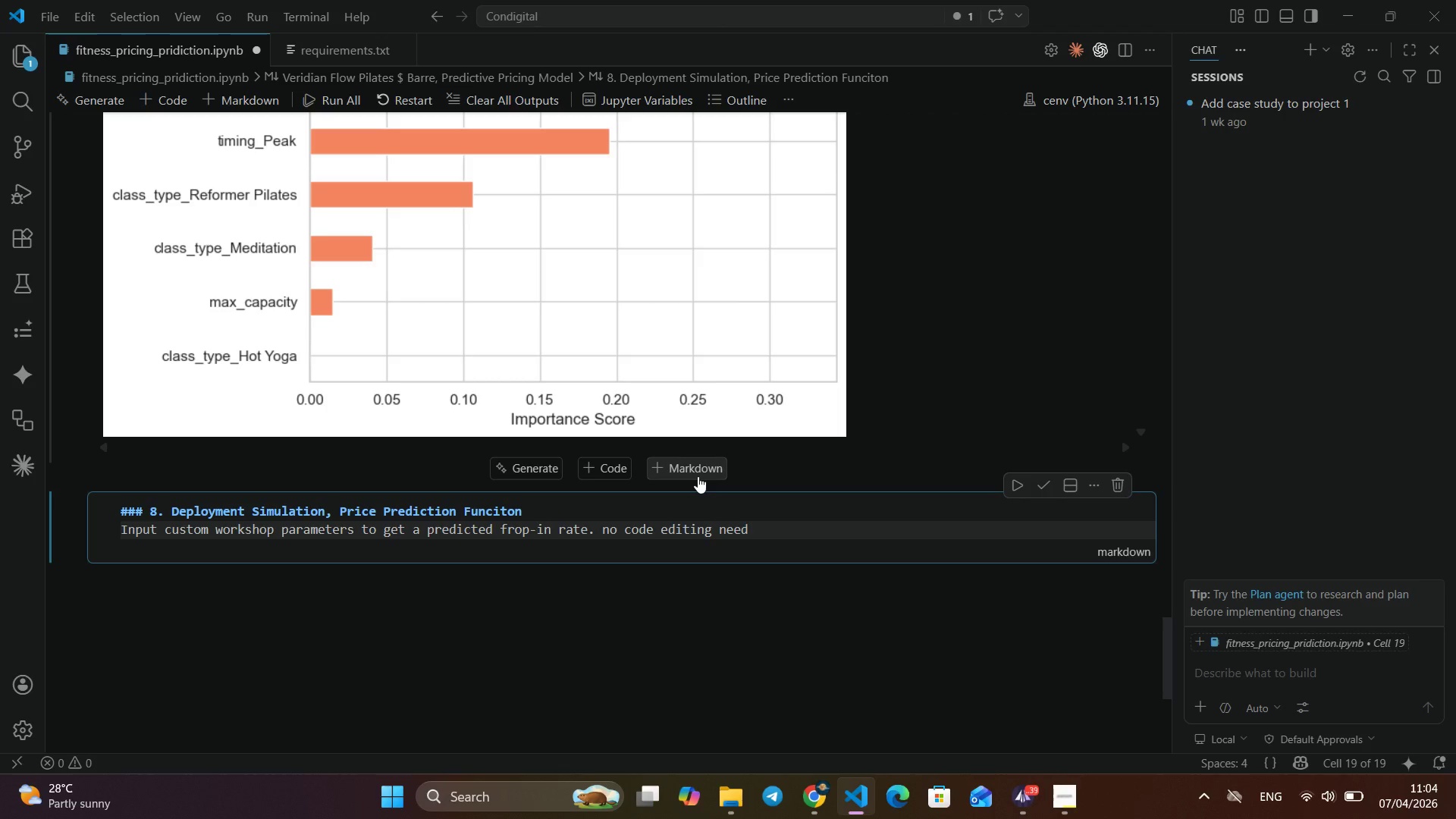 
hold_key(key=Backspace, duration=0.39)
 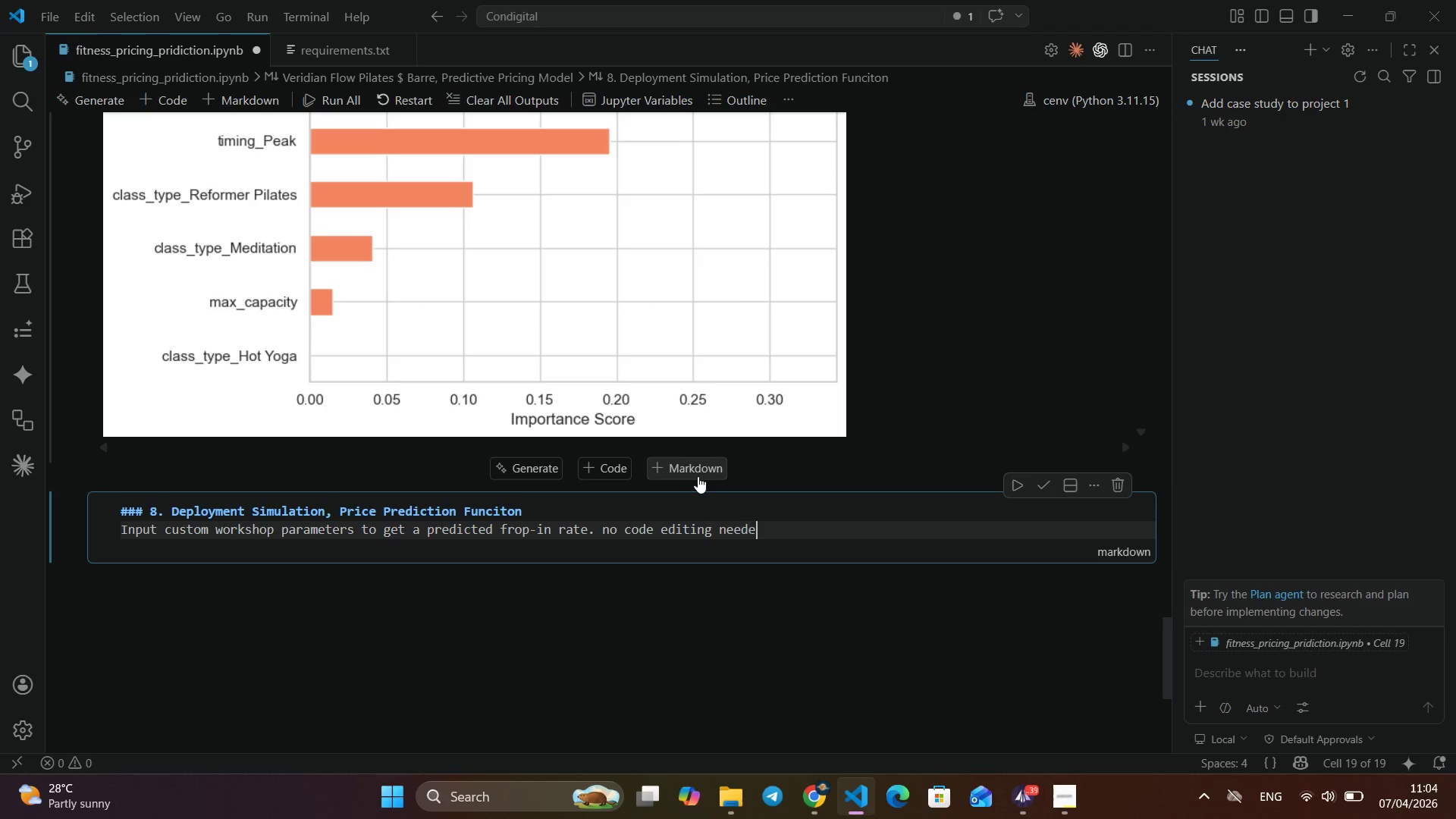 
type(ded)
key(Backspace)
 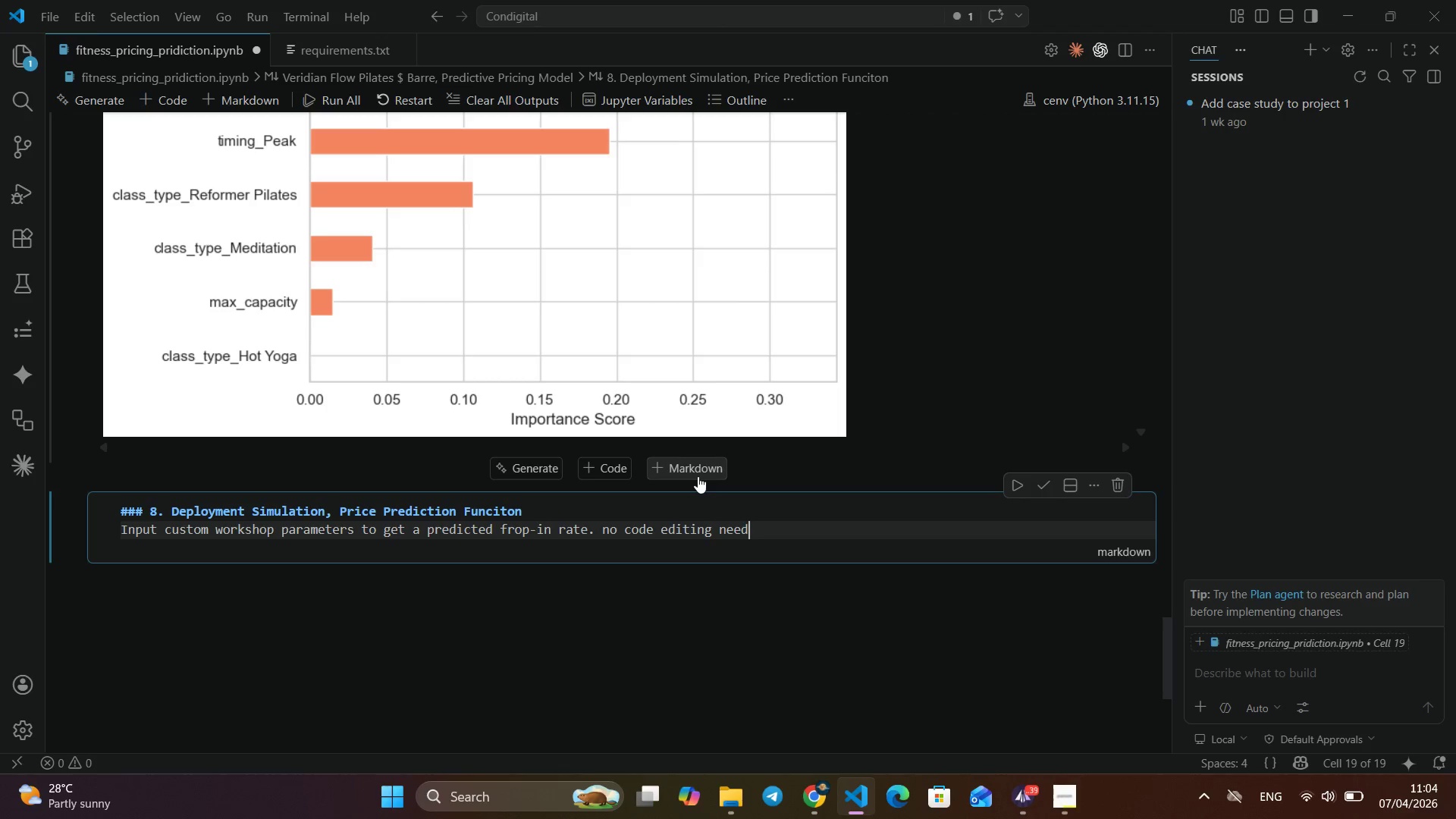 
hold_key(key=Backspace, duration=1.52)
 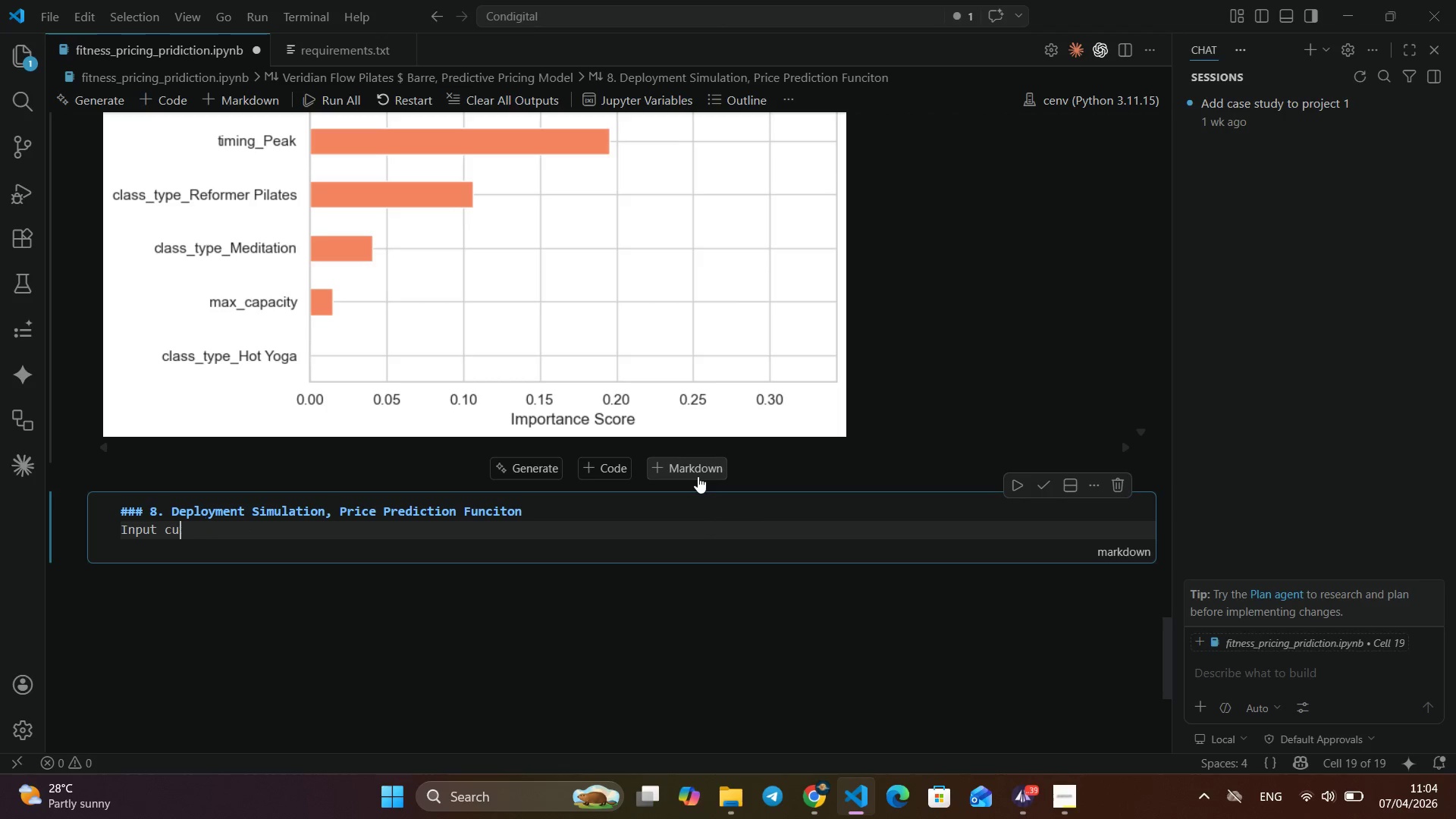 
hold_key(key=Backspace, duration=0.91)
 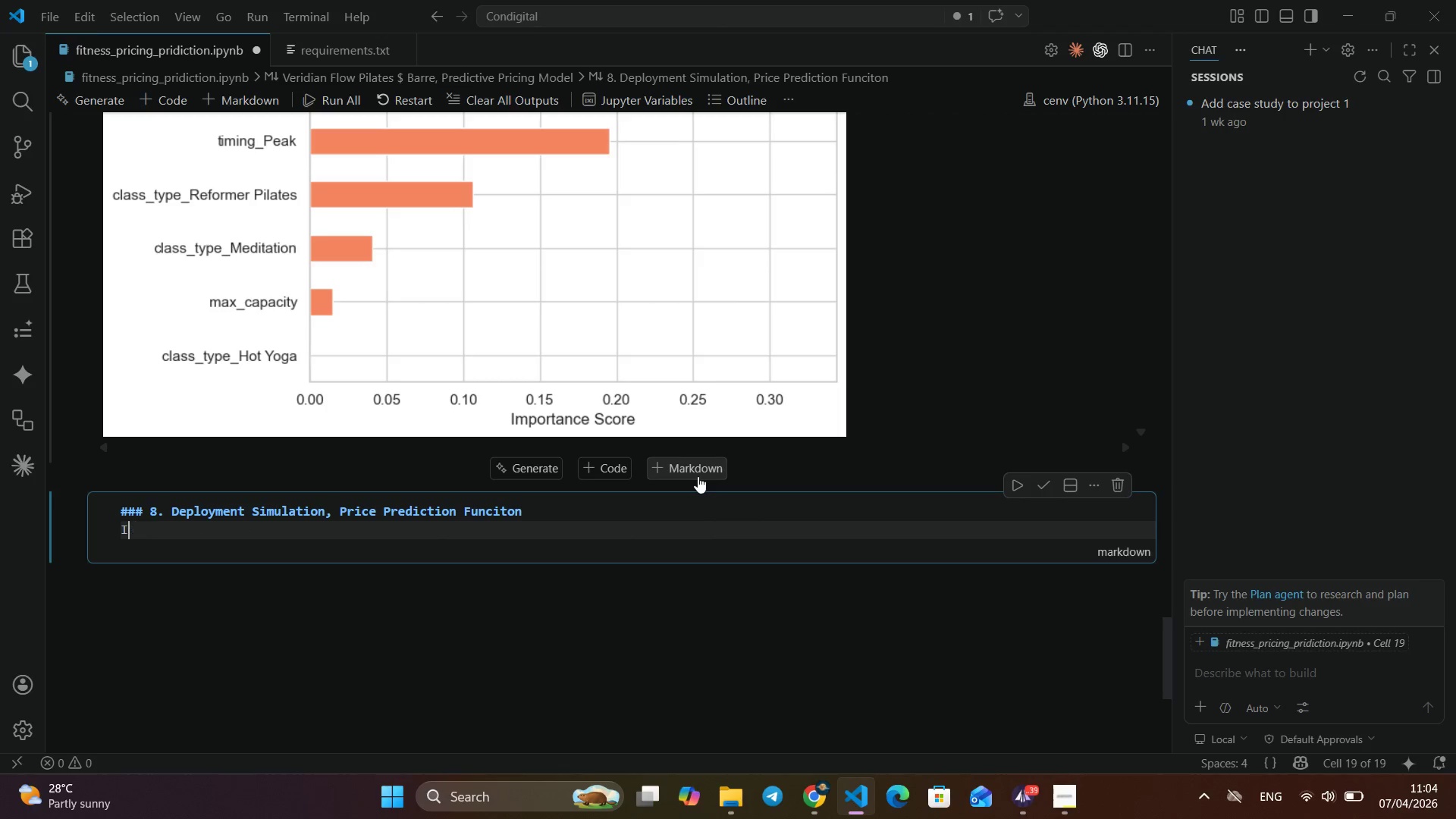 
key(Backspace)
 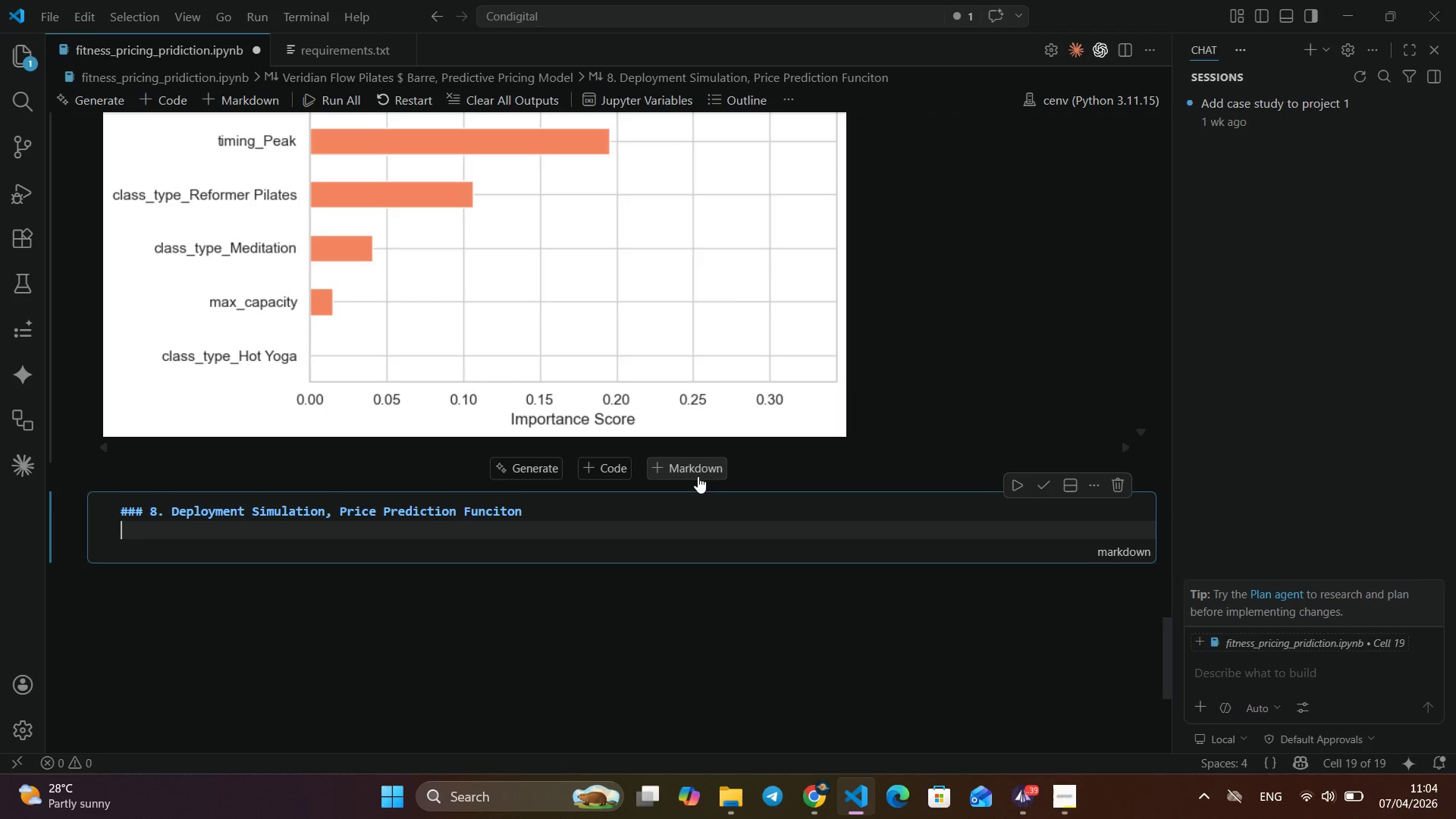 
key(Backspace)
 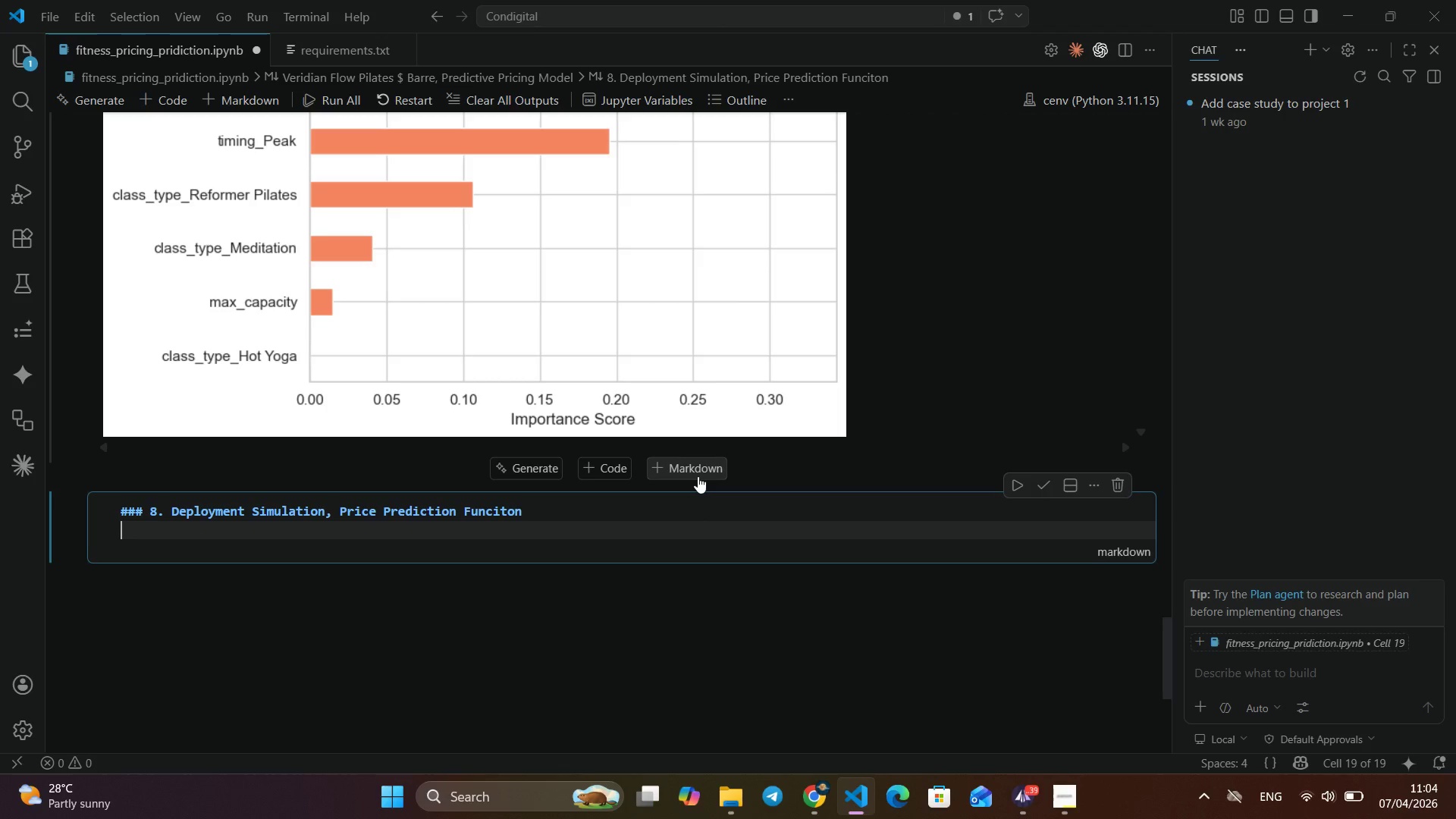 
key(Backspace)
 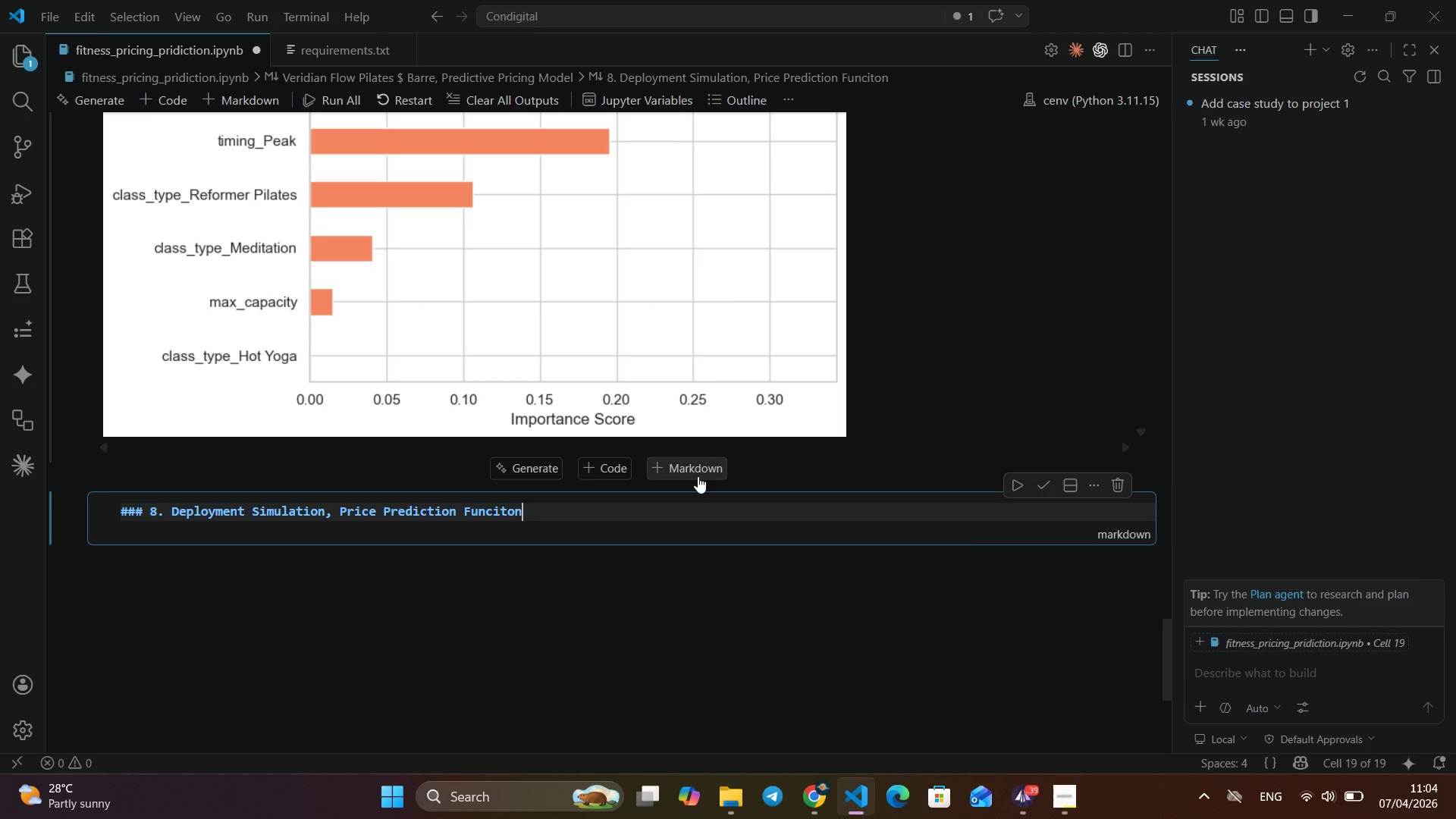 
key(Backspace)
 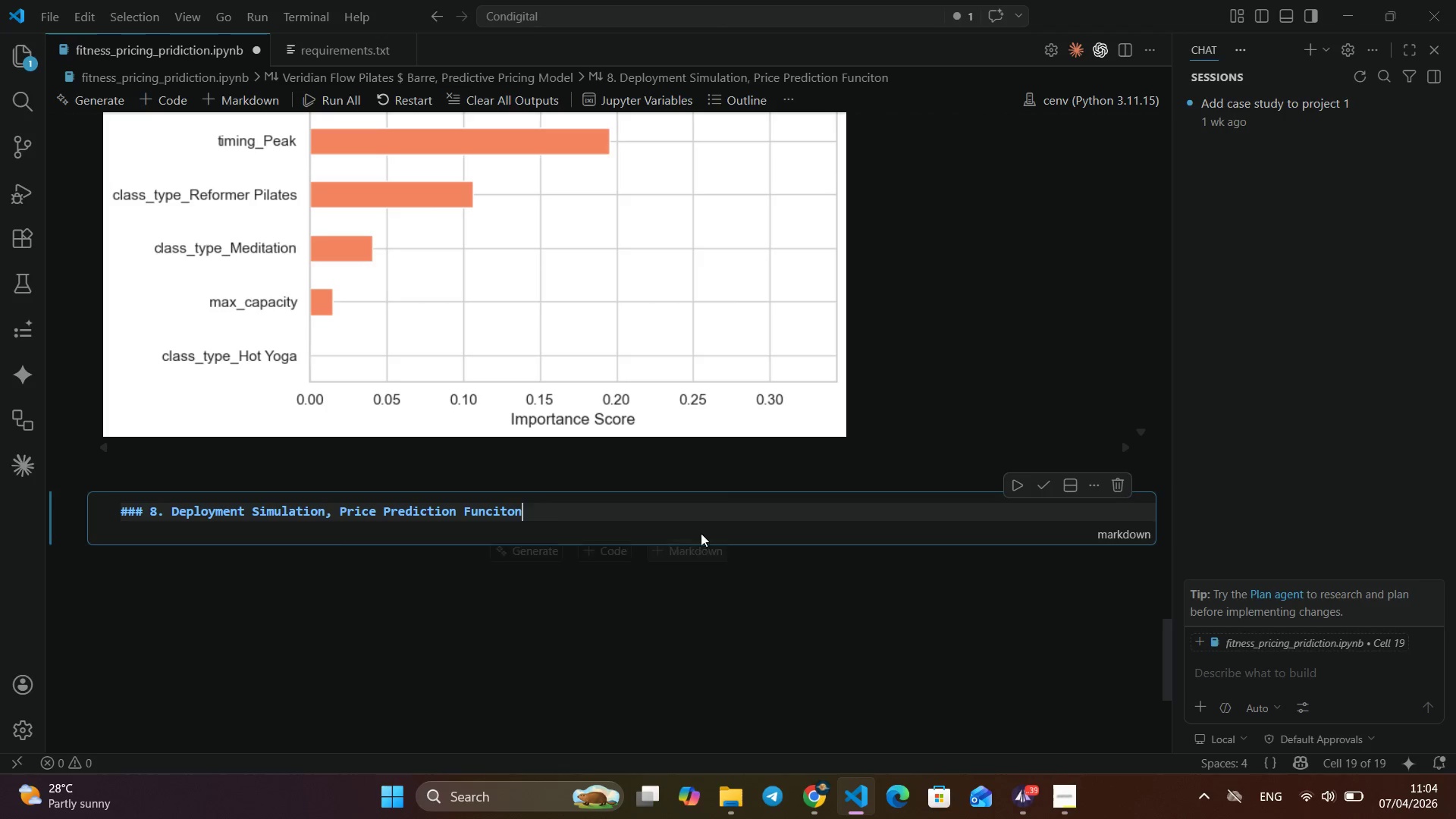 
wait(5.66)
 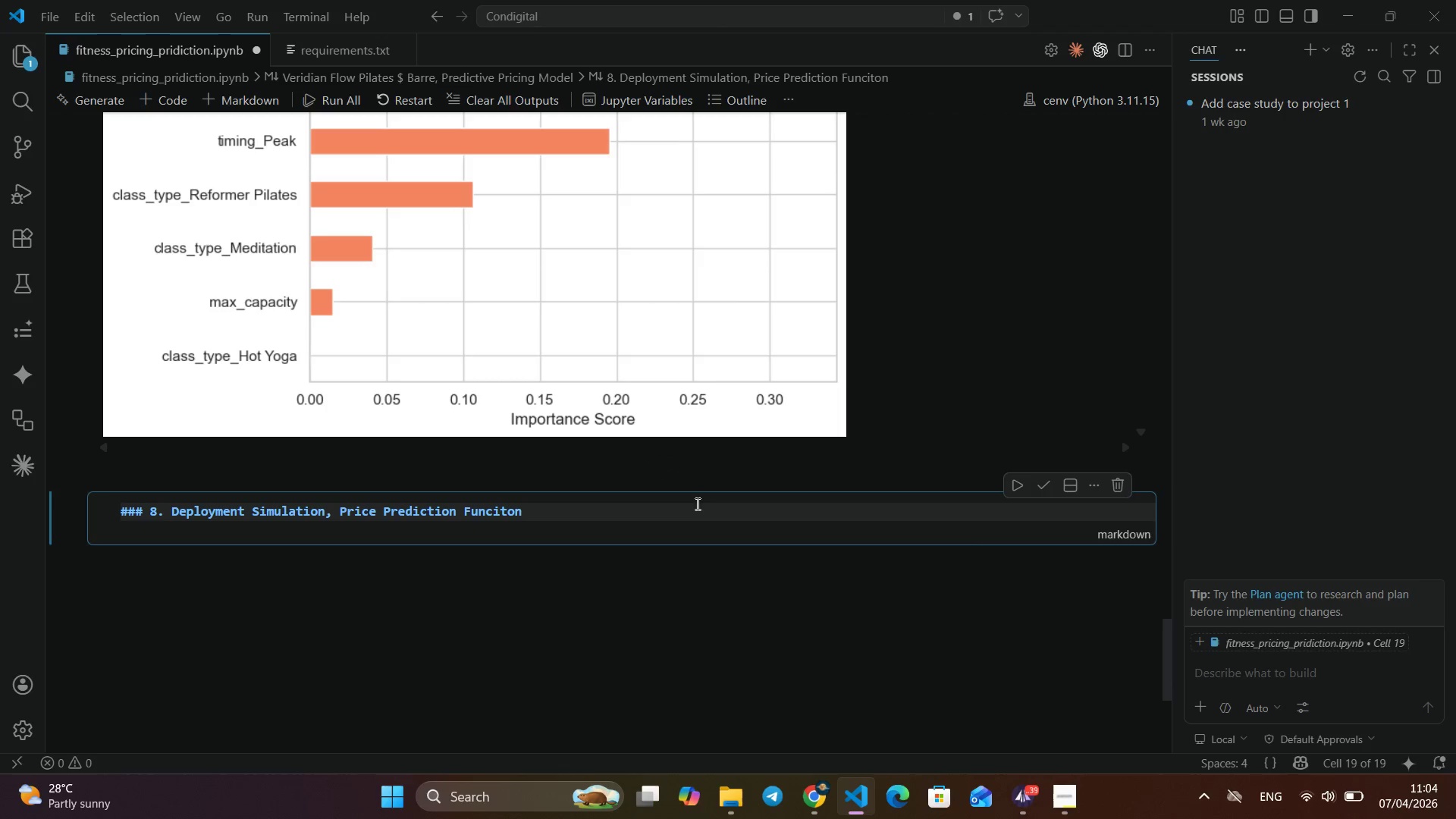 
left_click([1043, 482])
 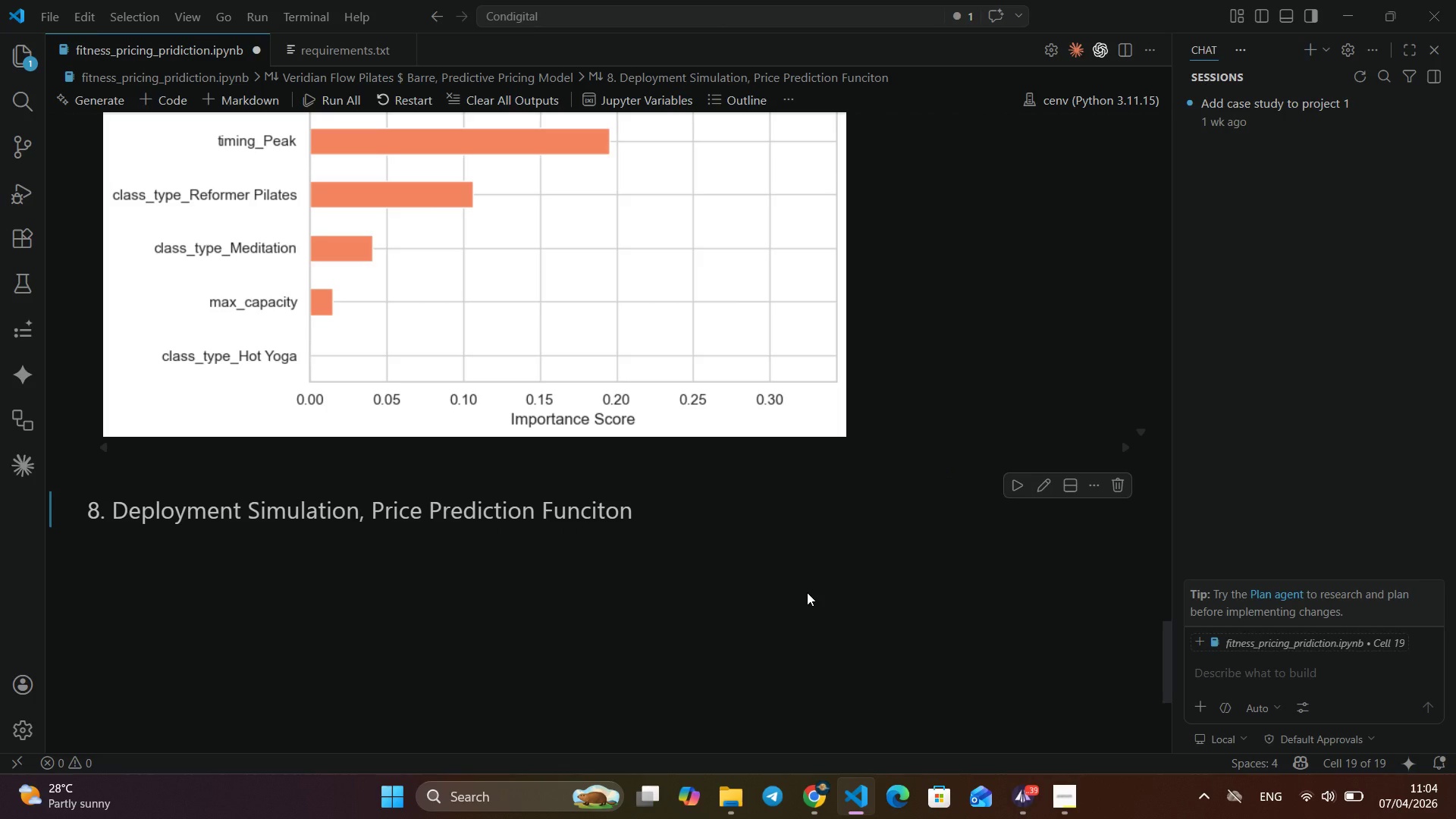 
scroll: coordinate [807, 592], scroll_direction: down, amount: 2.0
 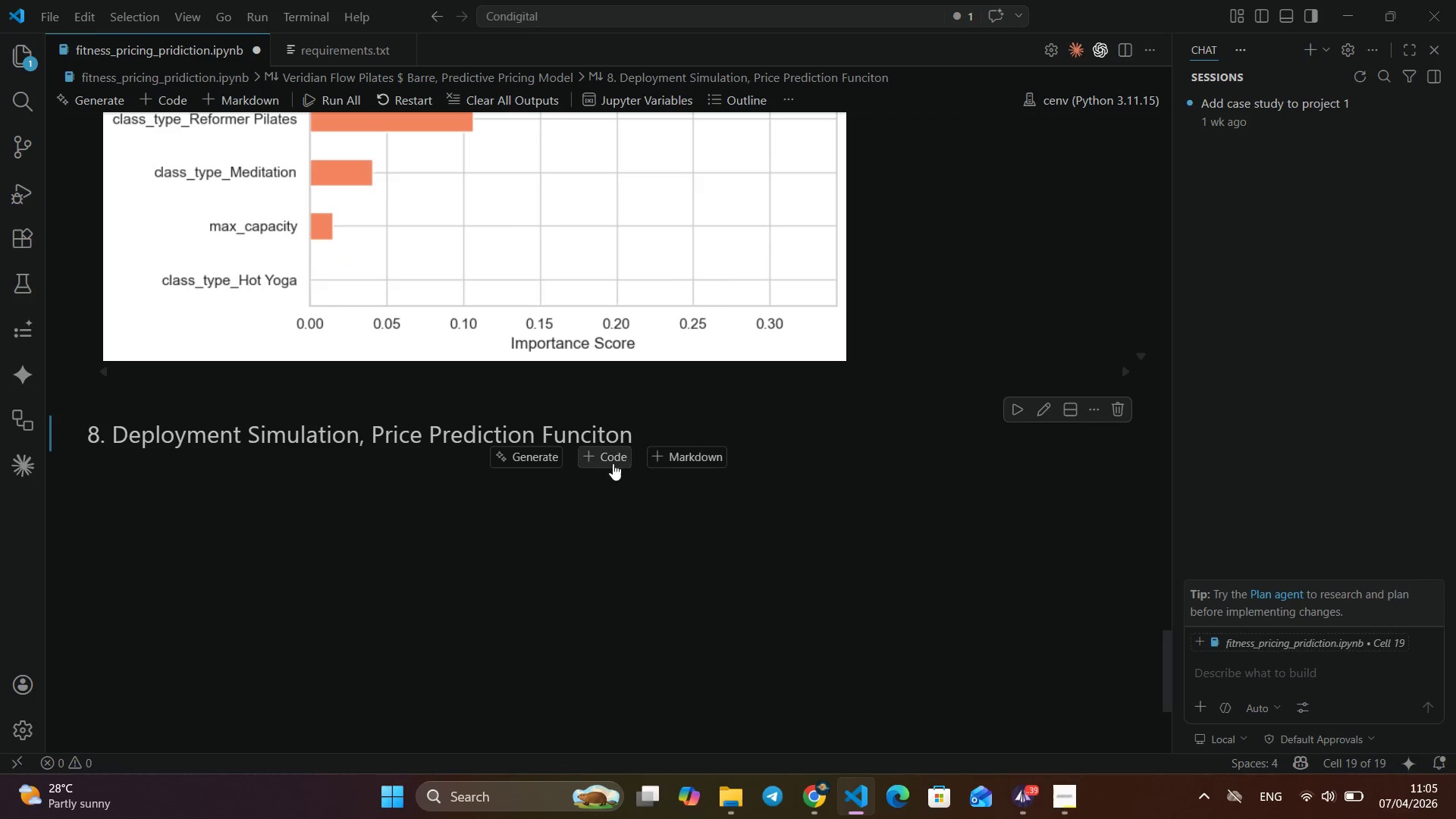 
left_click([608, 463])
 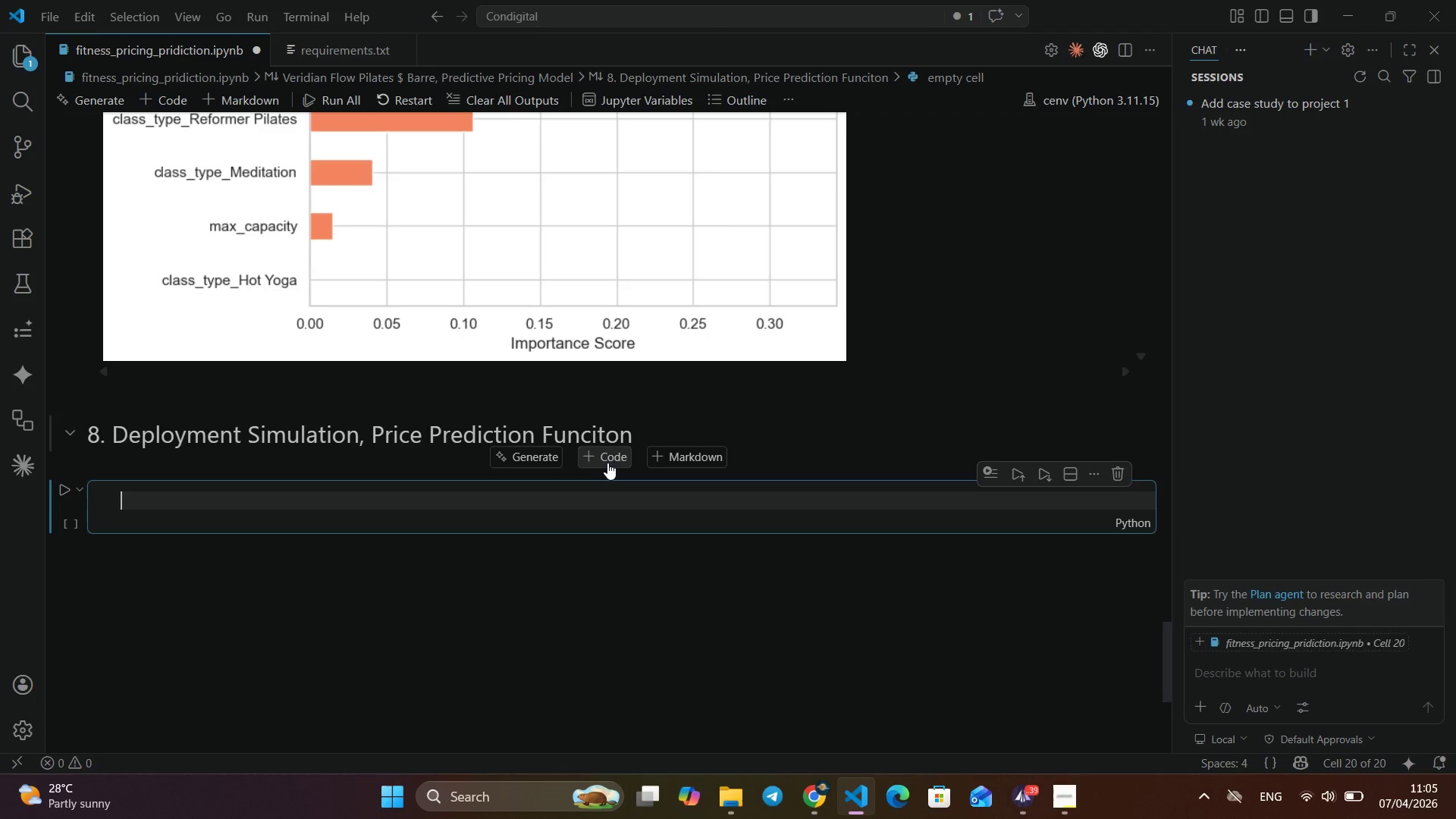 
type(def predict_price(session_)
key(Backspace)
key(Backspace)
key(Backspace)
key(Backspace)
key(Backspace)
key(Backspace)
key(Backspace)
key(Backspace)
 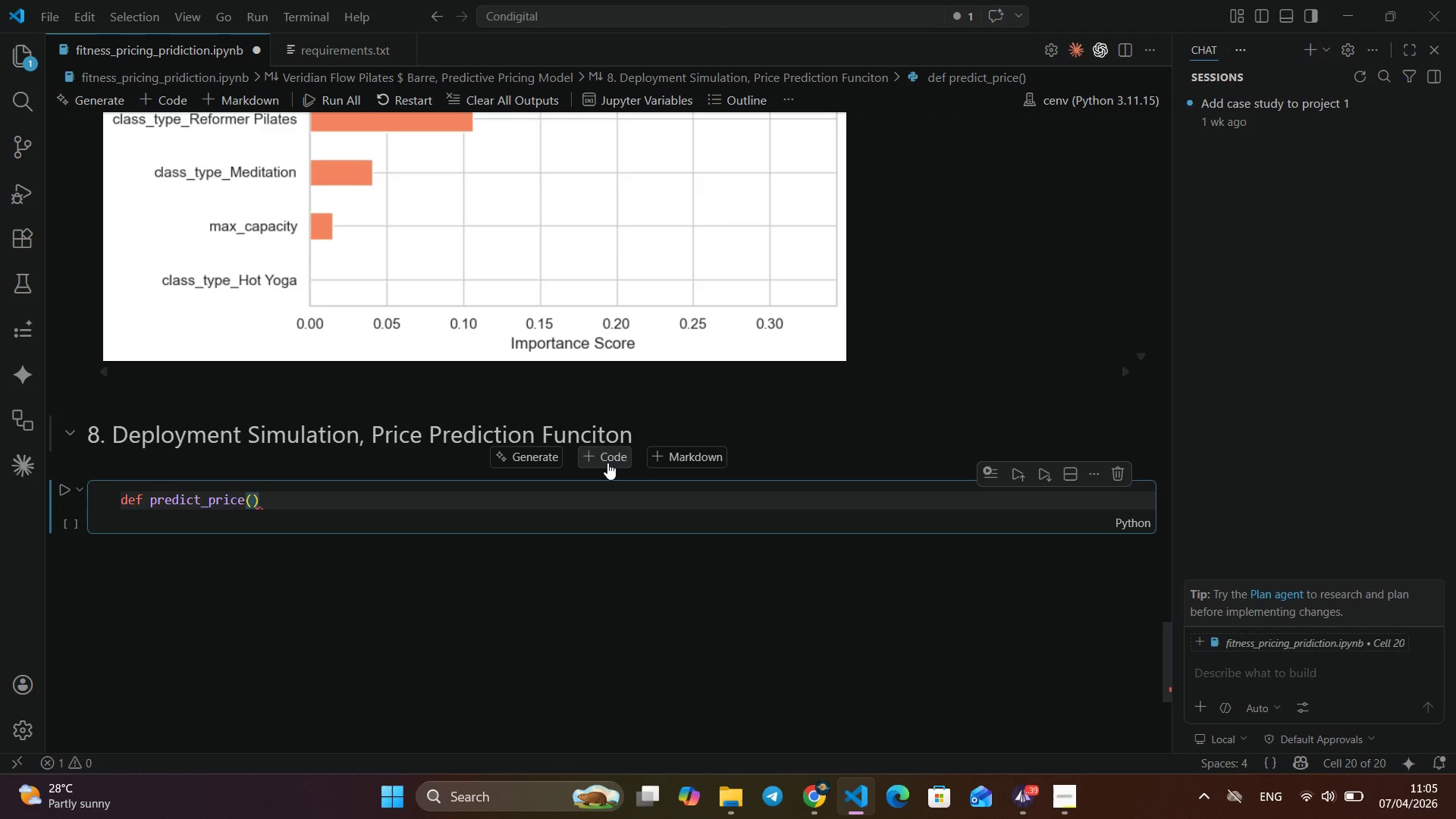 
wait(12.58)
 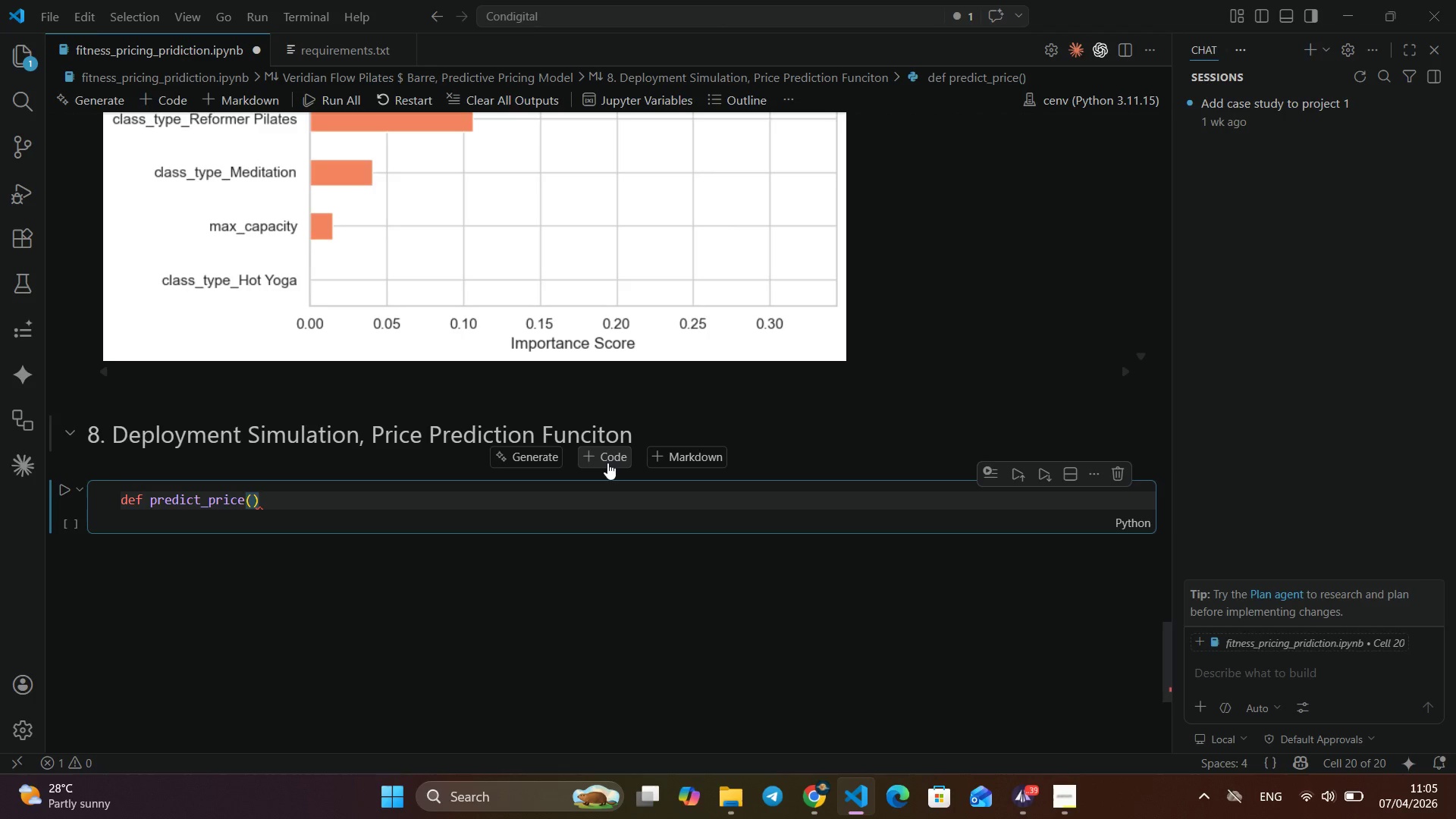 
type(session_duration)
key(Tab)
 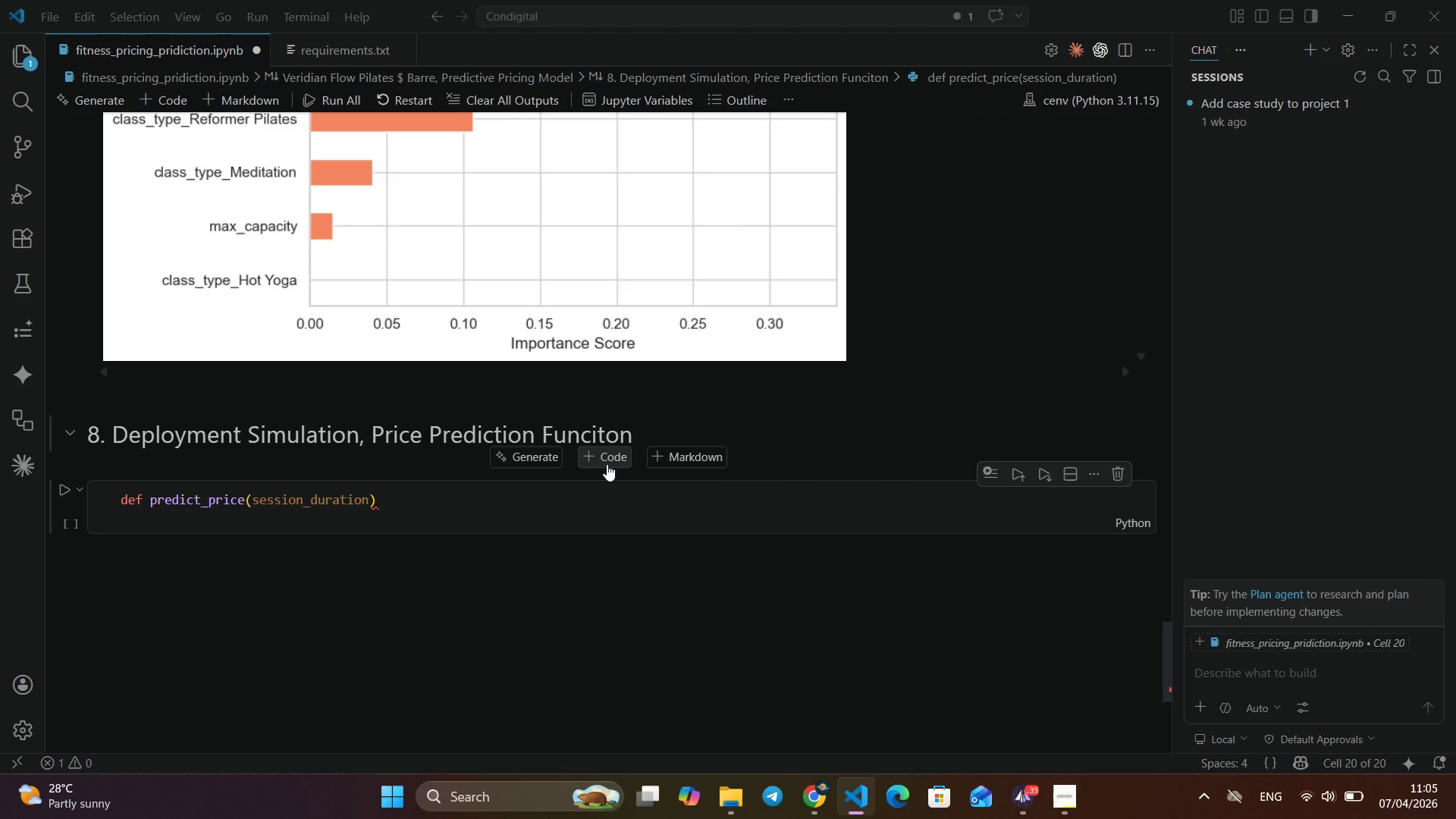 
 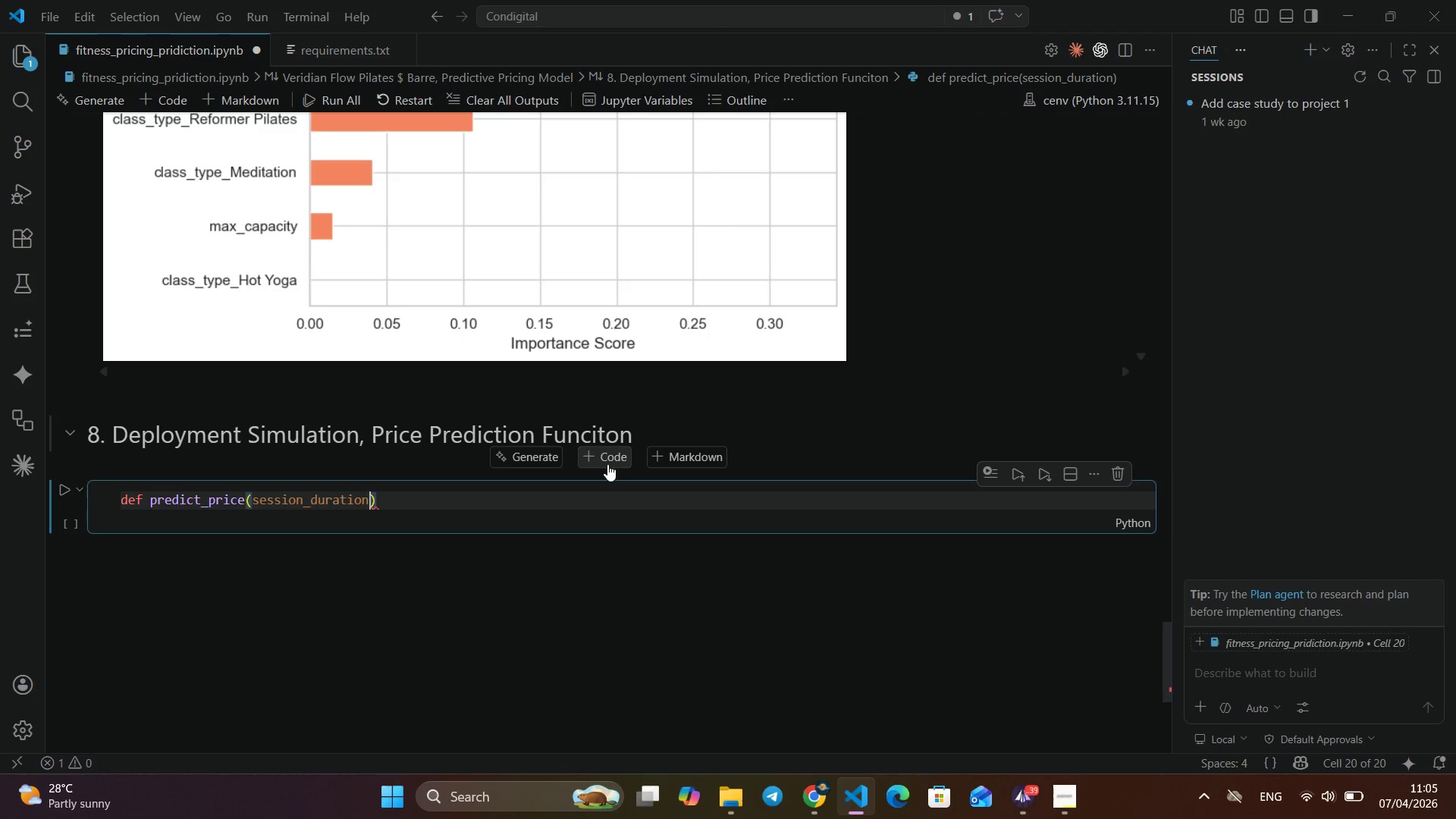 
hold_key(key=AltLeft, duration=2.62)